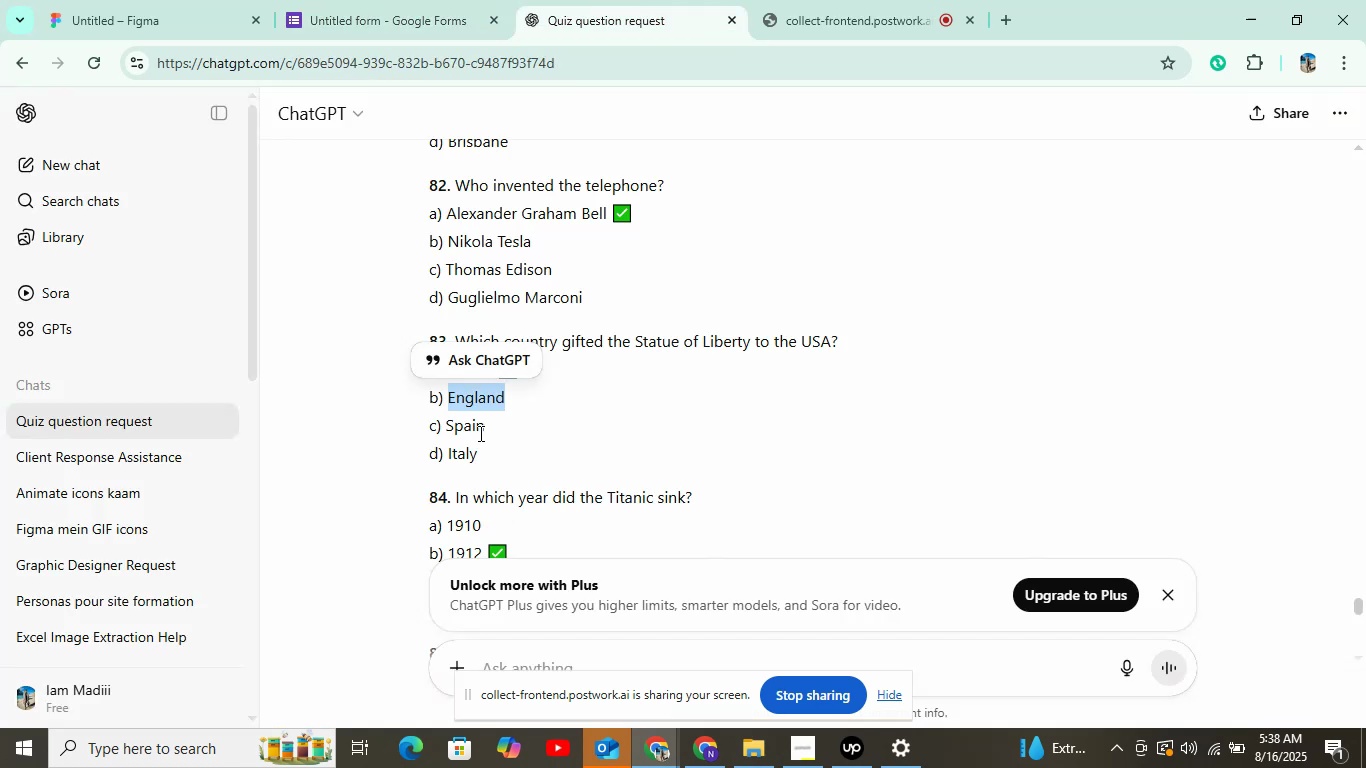 
key(Control+C)
 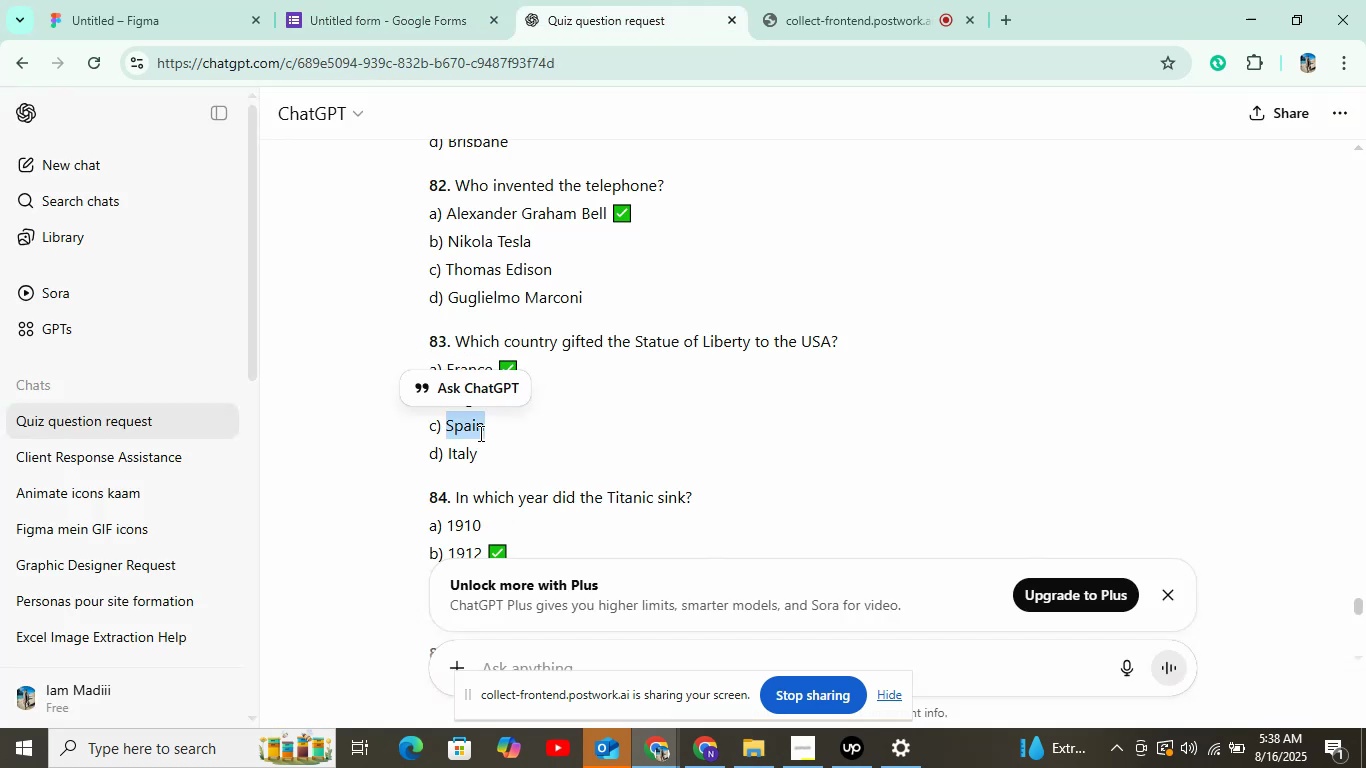 
left_click([372, 0])
 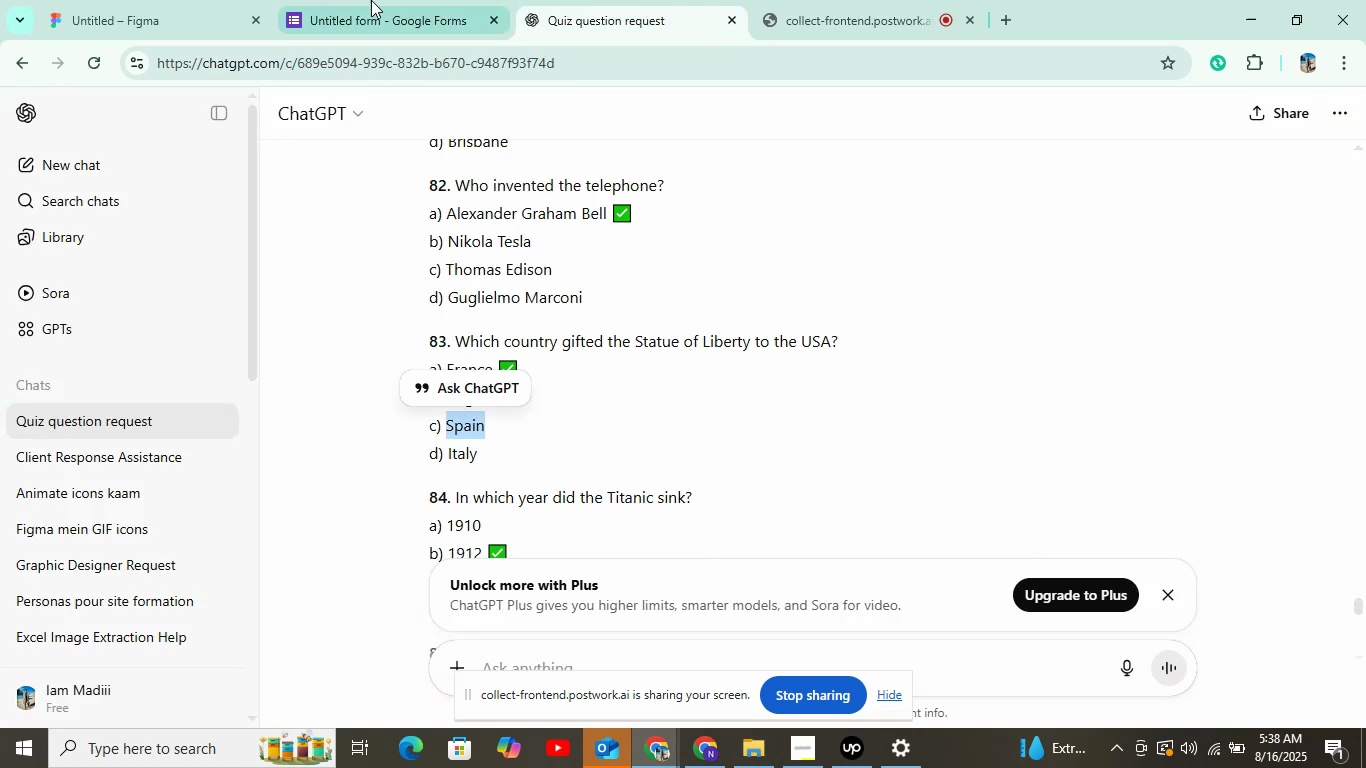 
key(Control+V)
 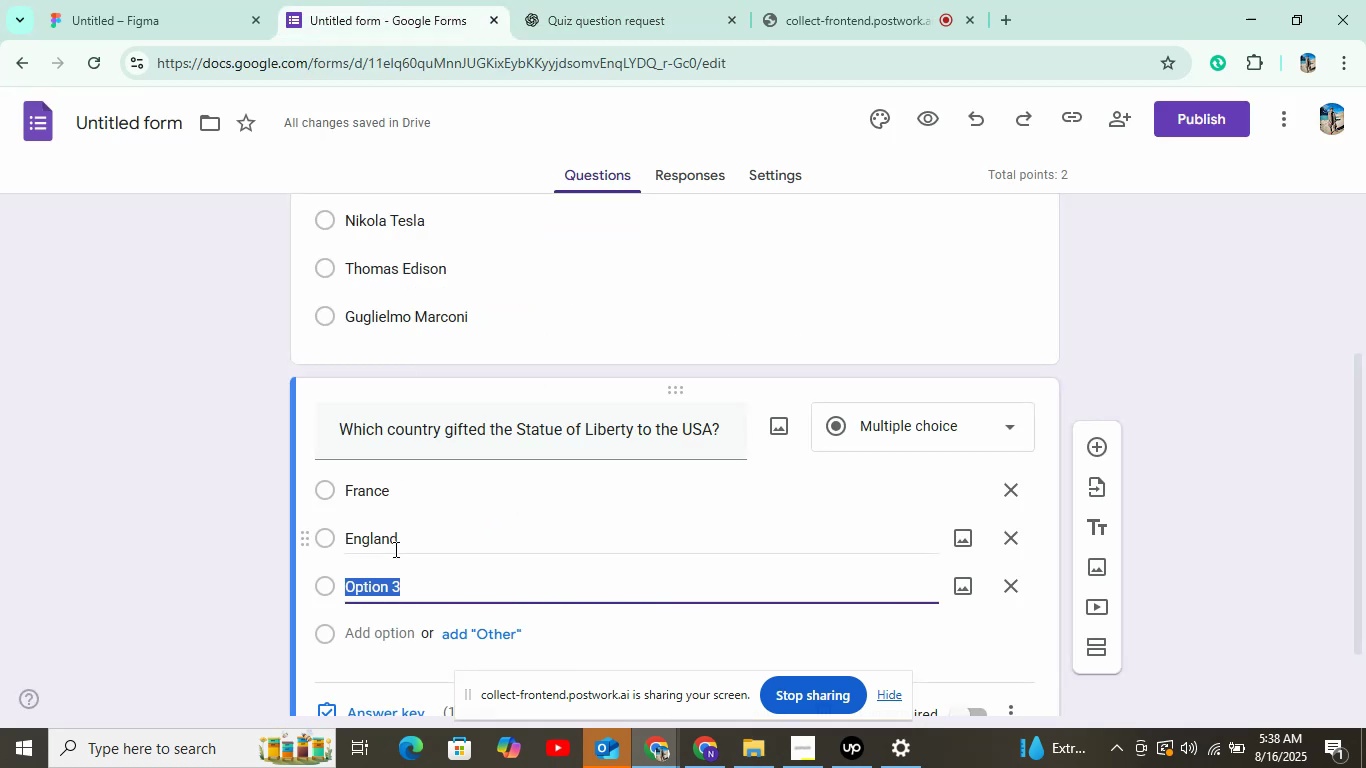 
left_click([376, 637])
 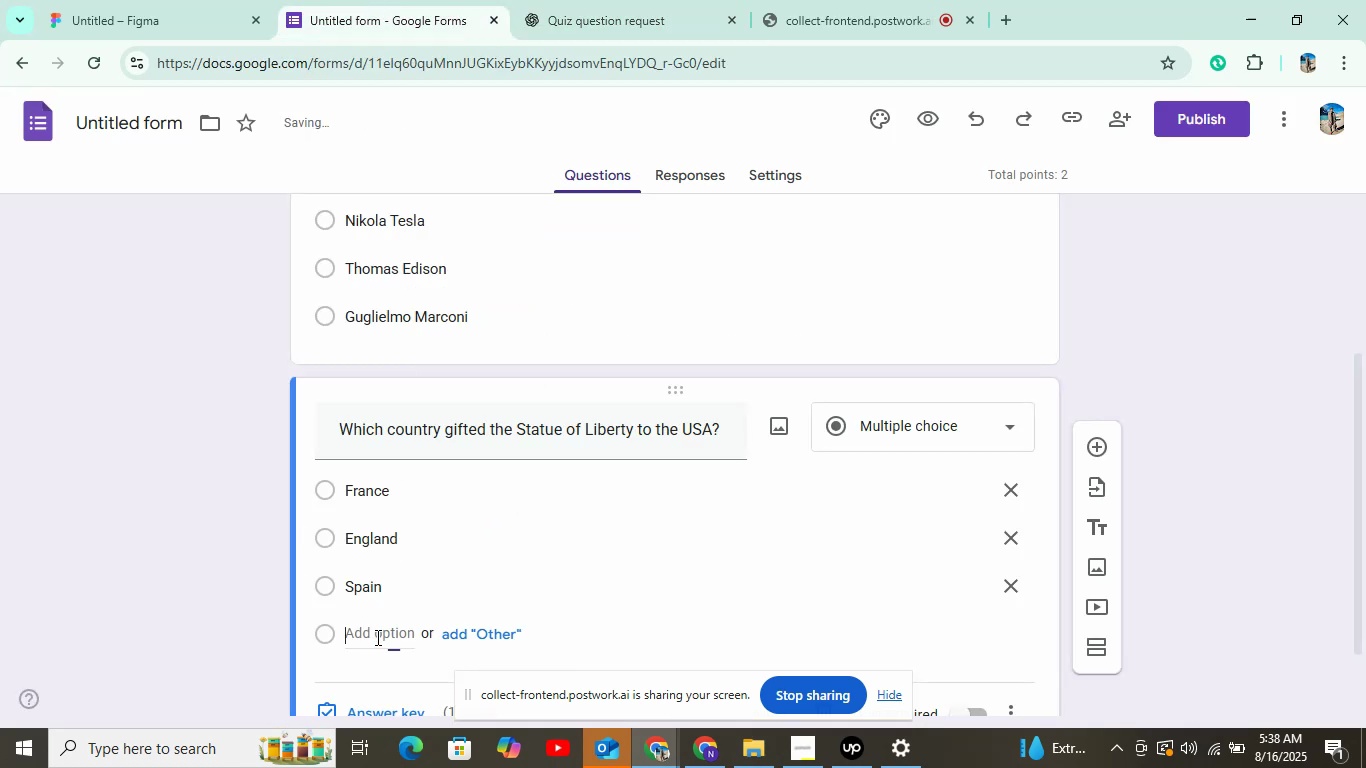 
left_click([590, 0])
 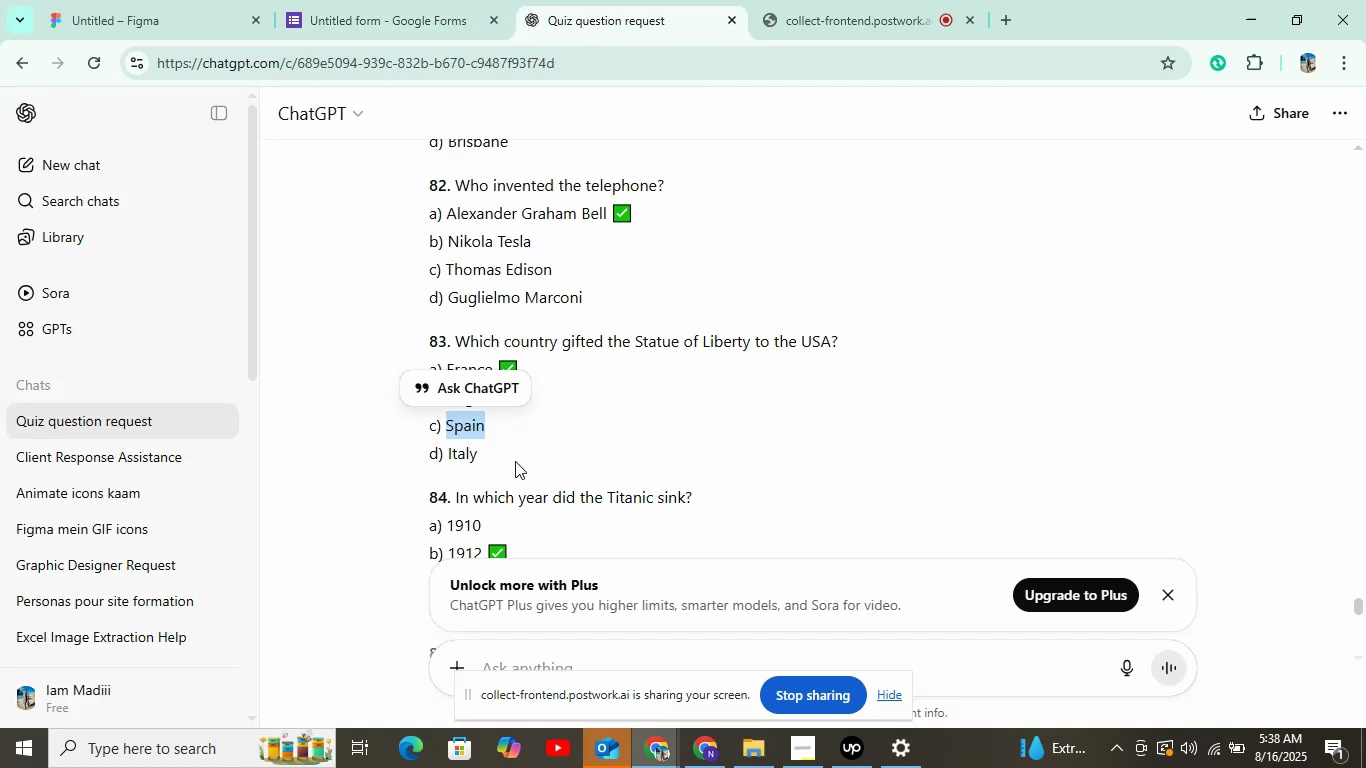 
double_click([455, 450])
 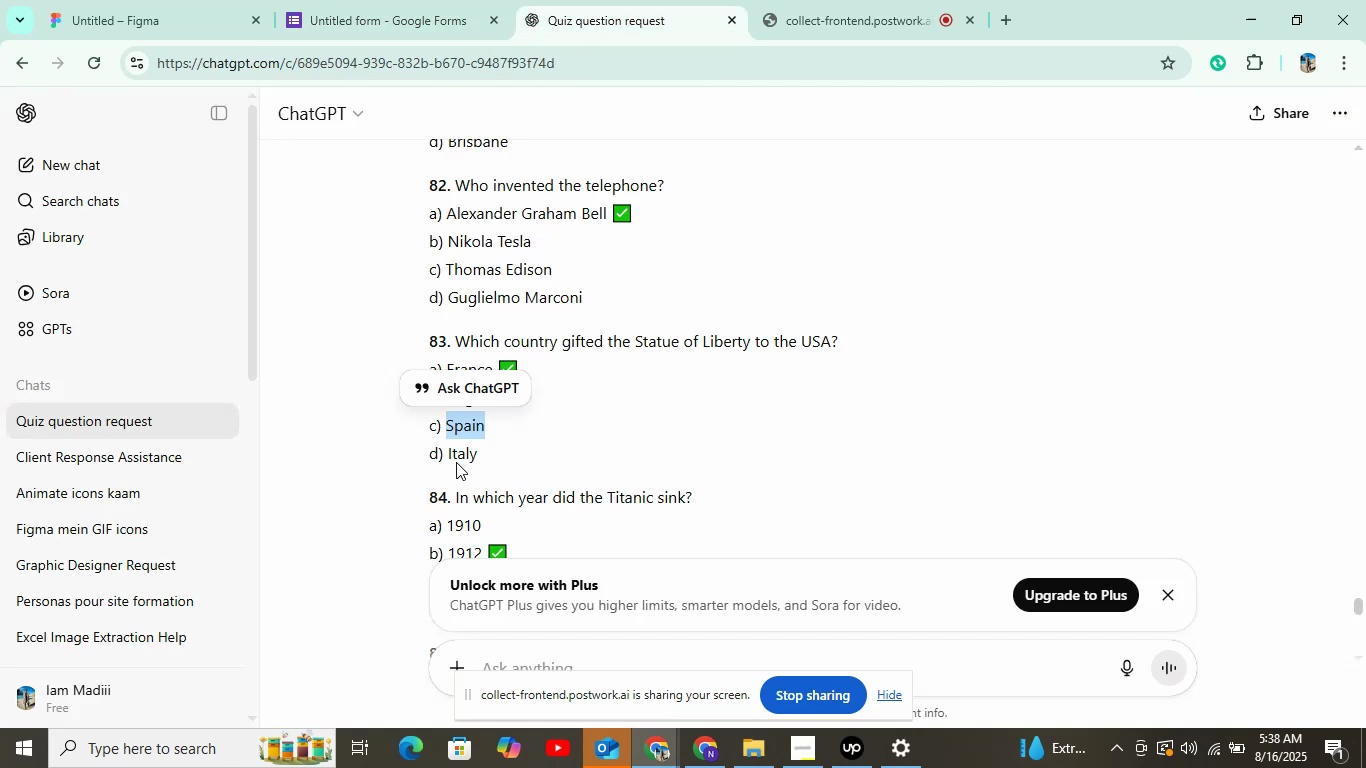 
key(Control+C)
 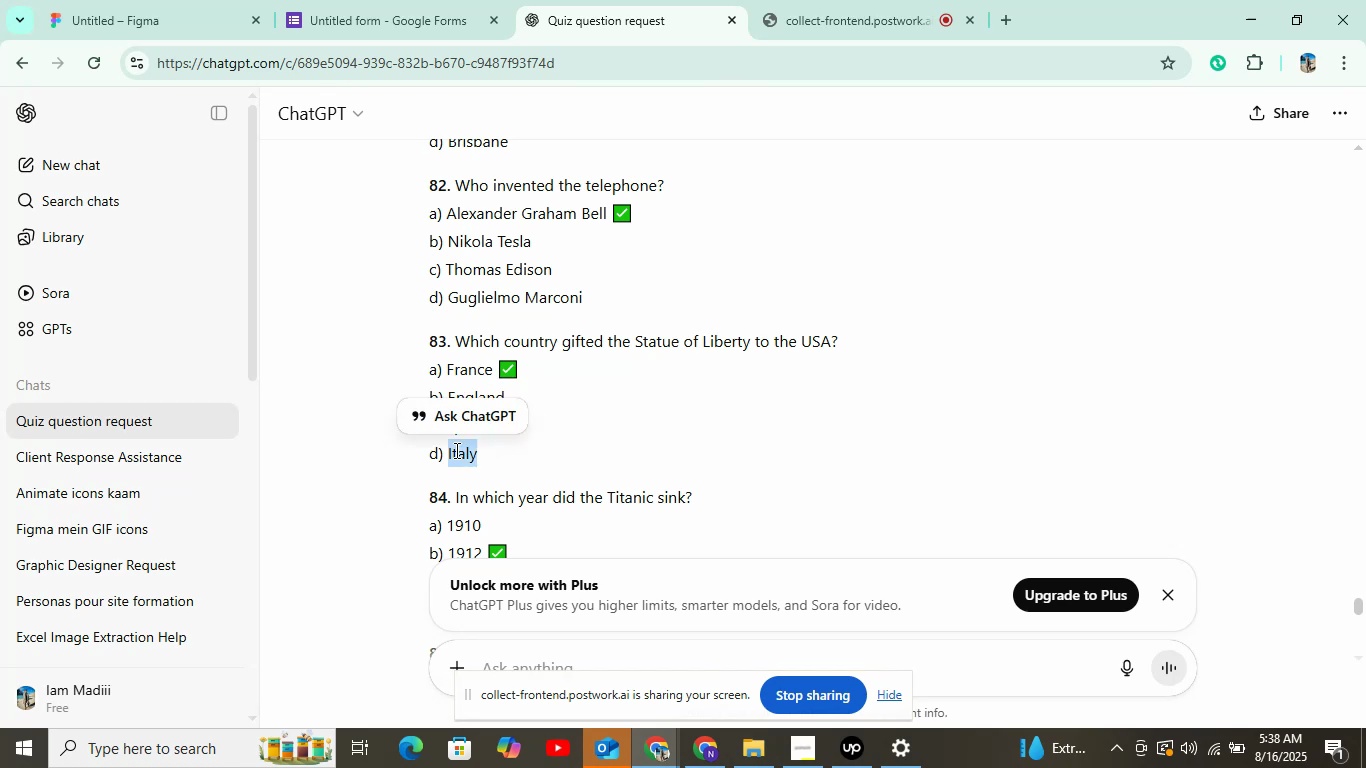 
left_click([400, 0])
 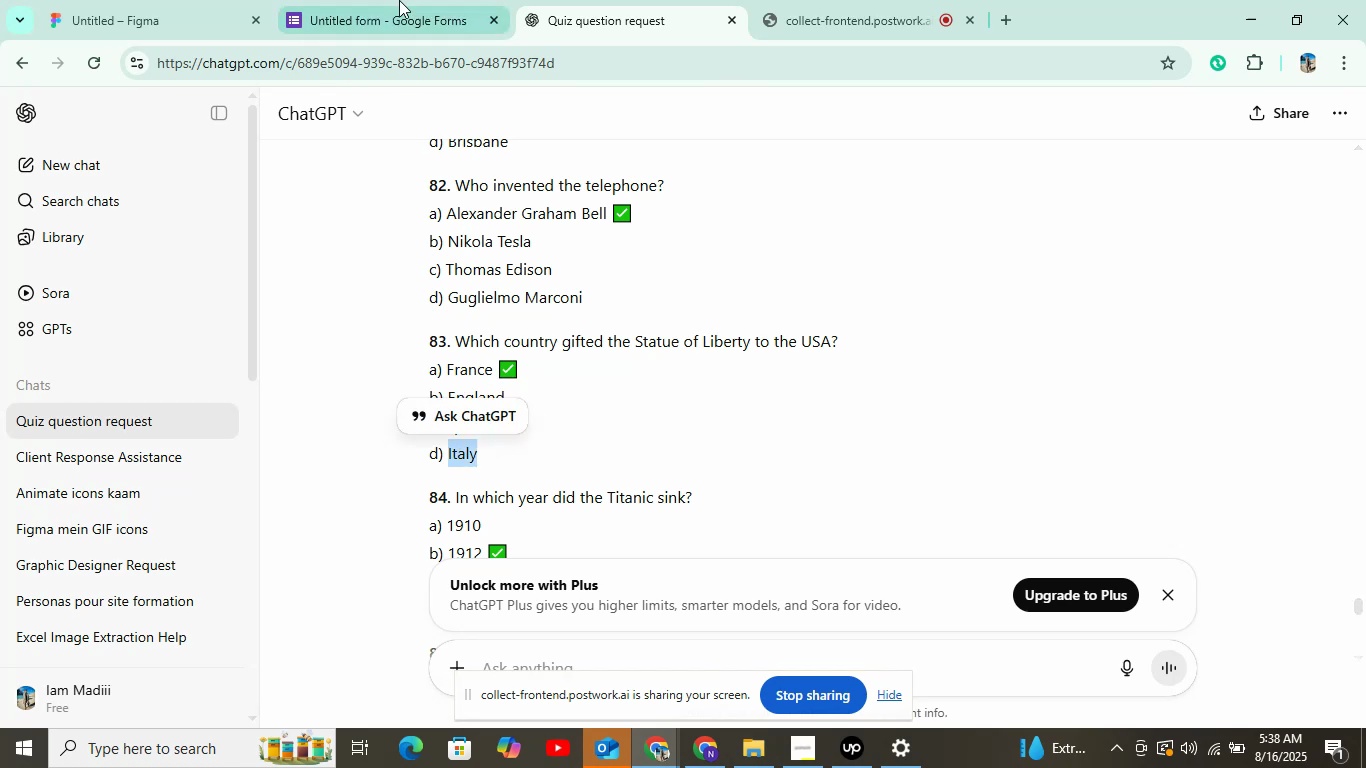 
key(Control+V)
 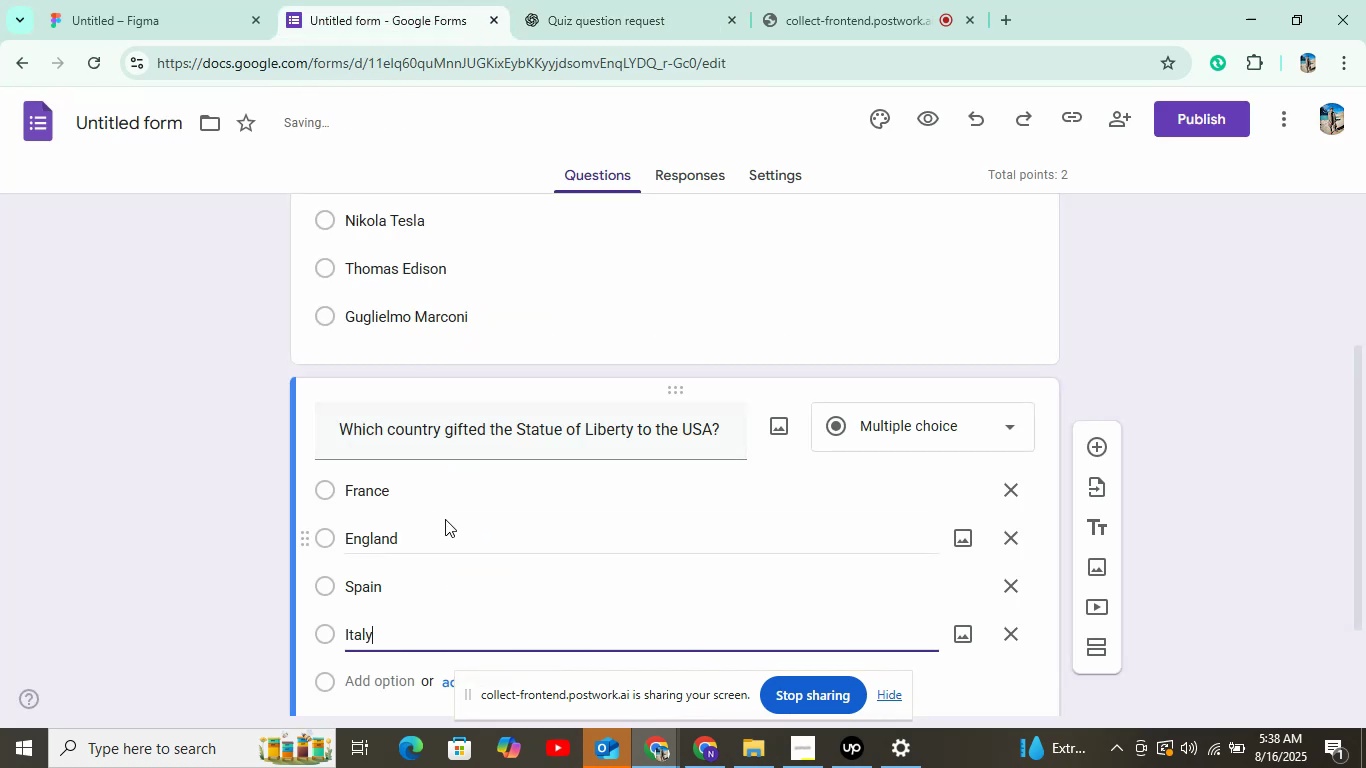 
left_click([549, 0])
 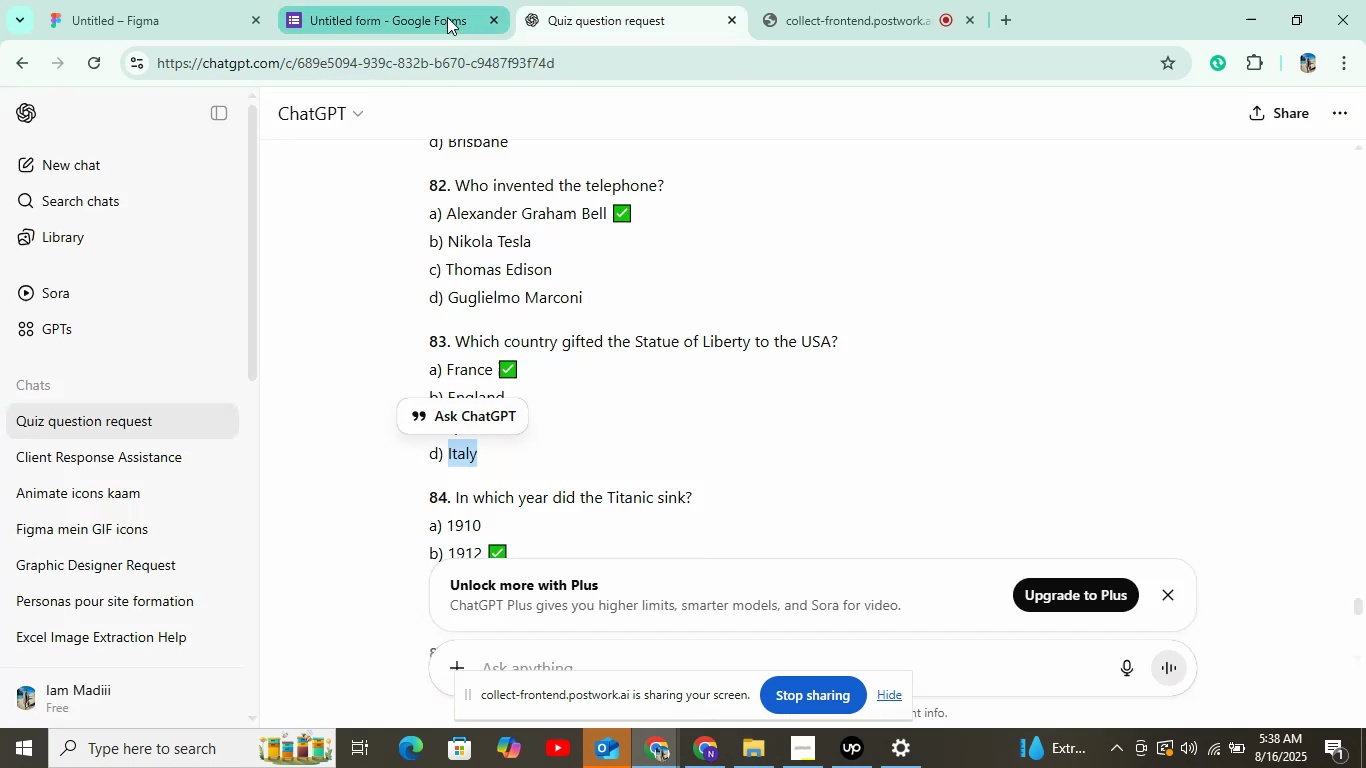 
left_click([447, 17])
 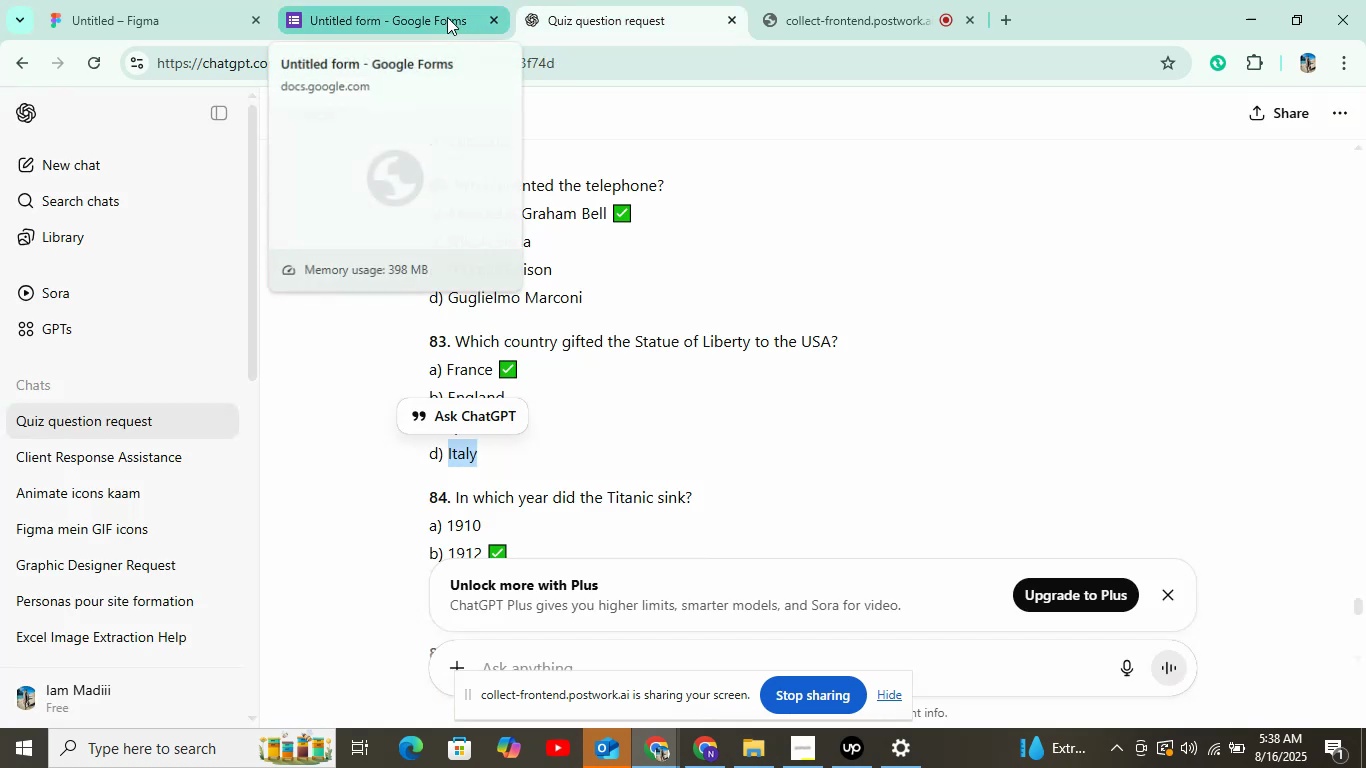 
scroll: coordinate [339, 611], scroll_direction: down, amount: 4.0
 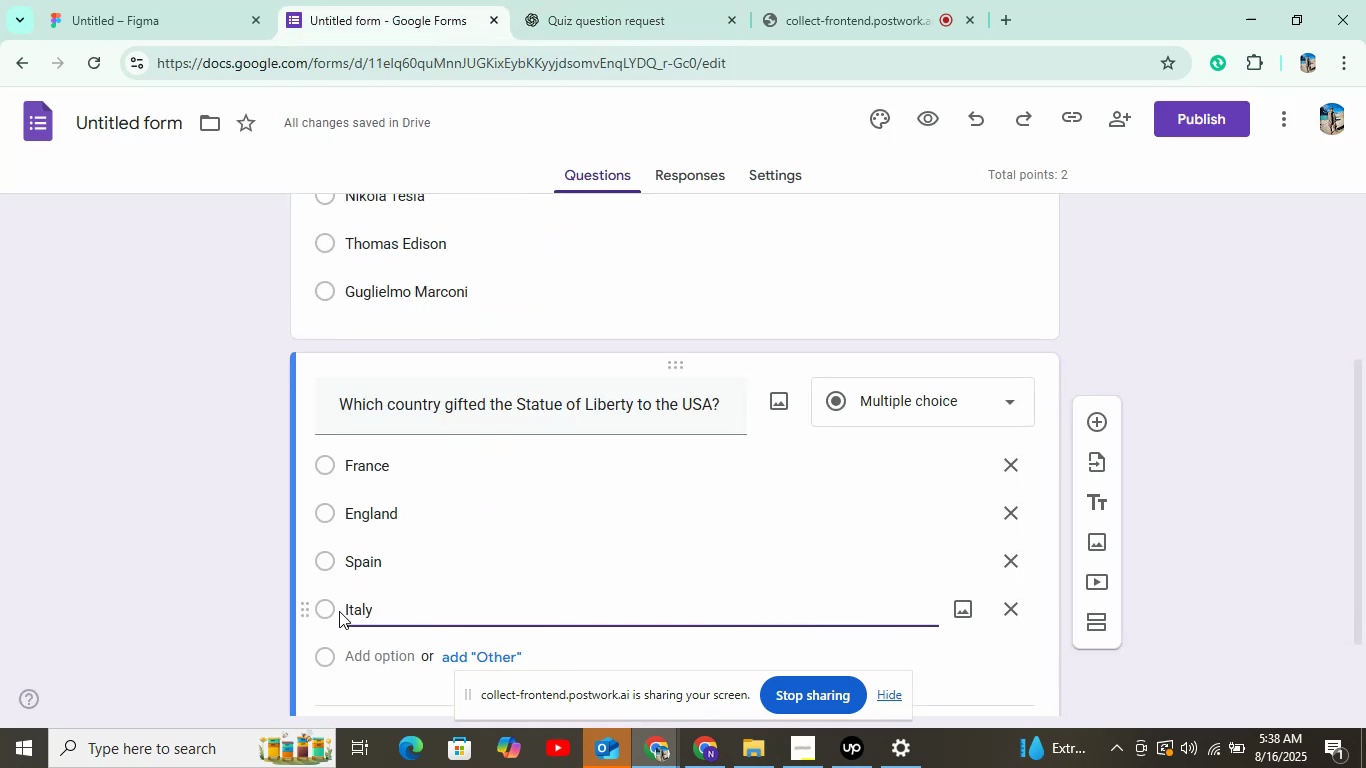 
left_click([343, 606])
 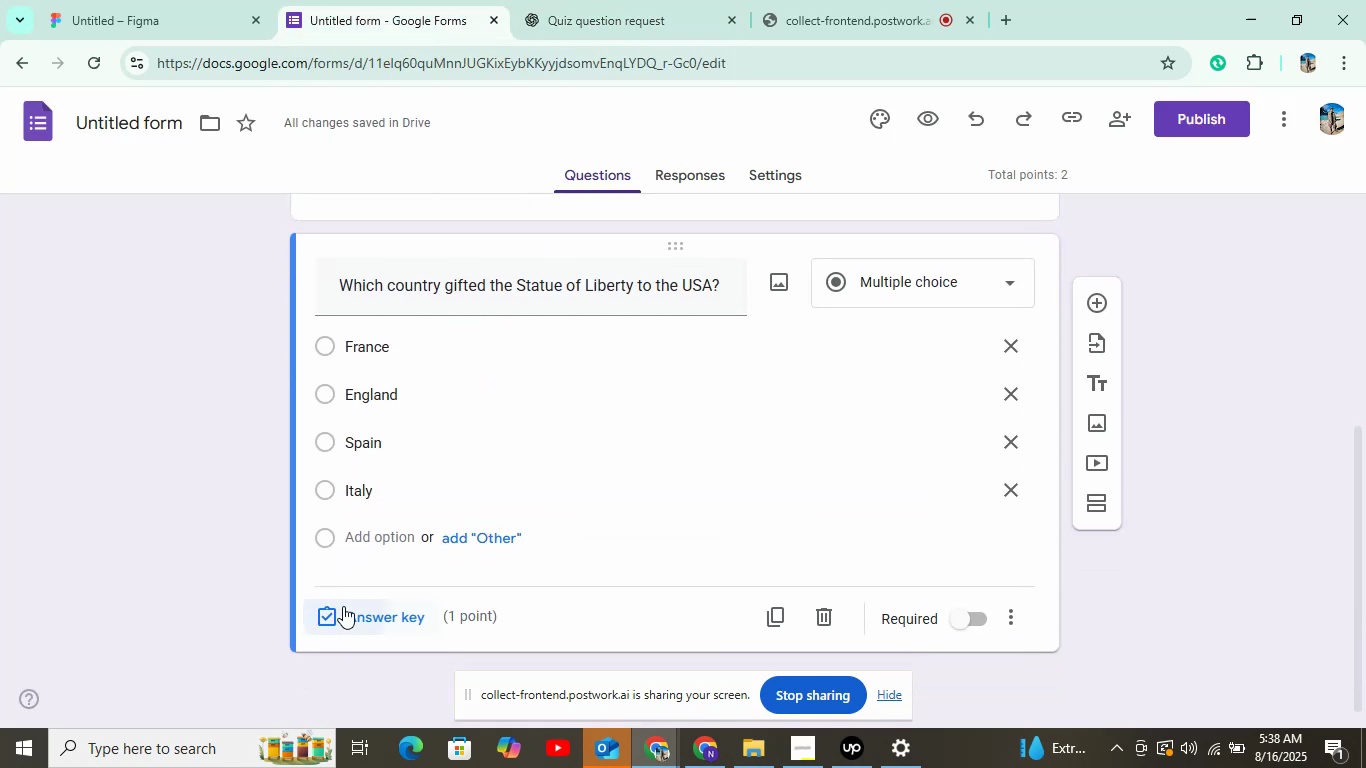 
left_click([359, 419])
 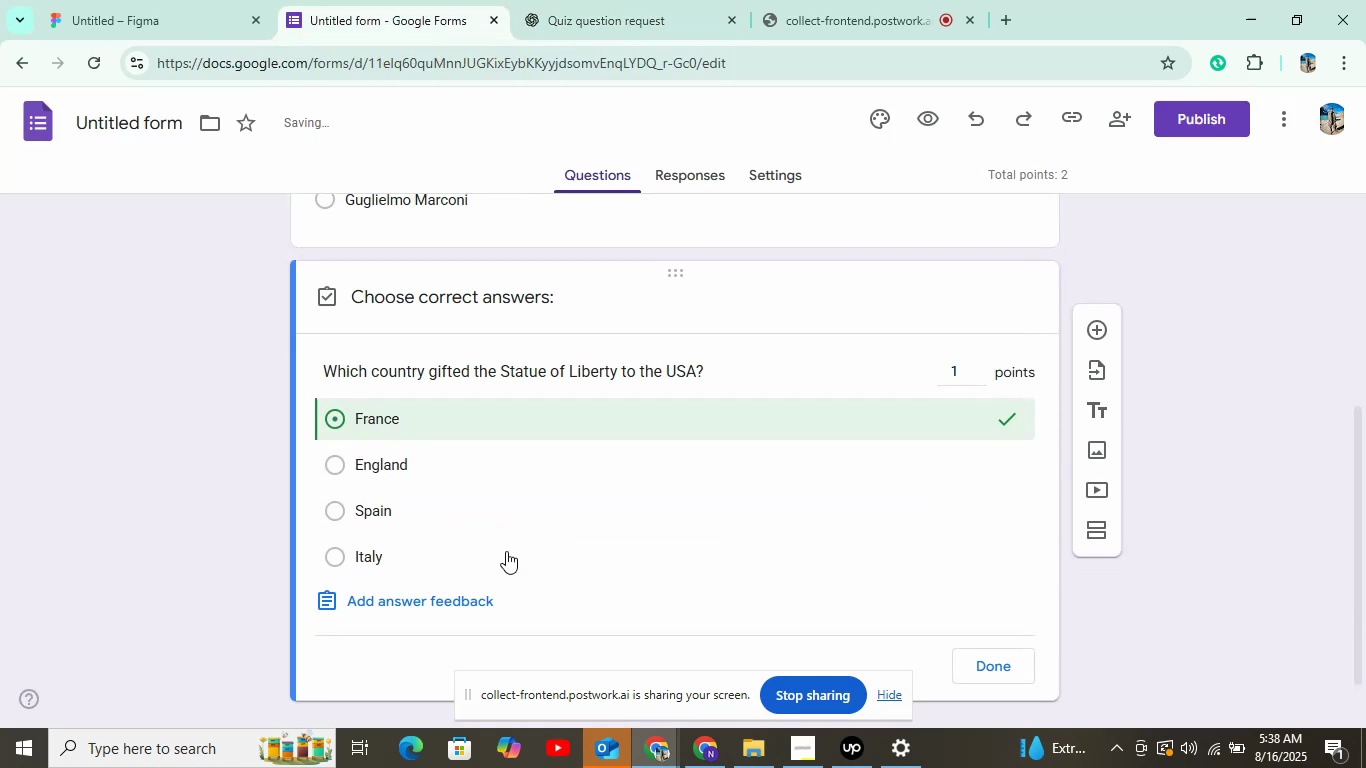 
left_click([978, 650])
 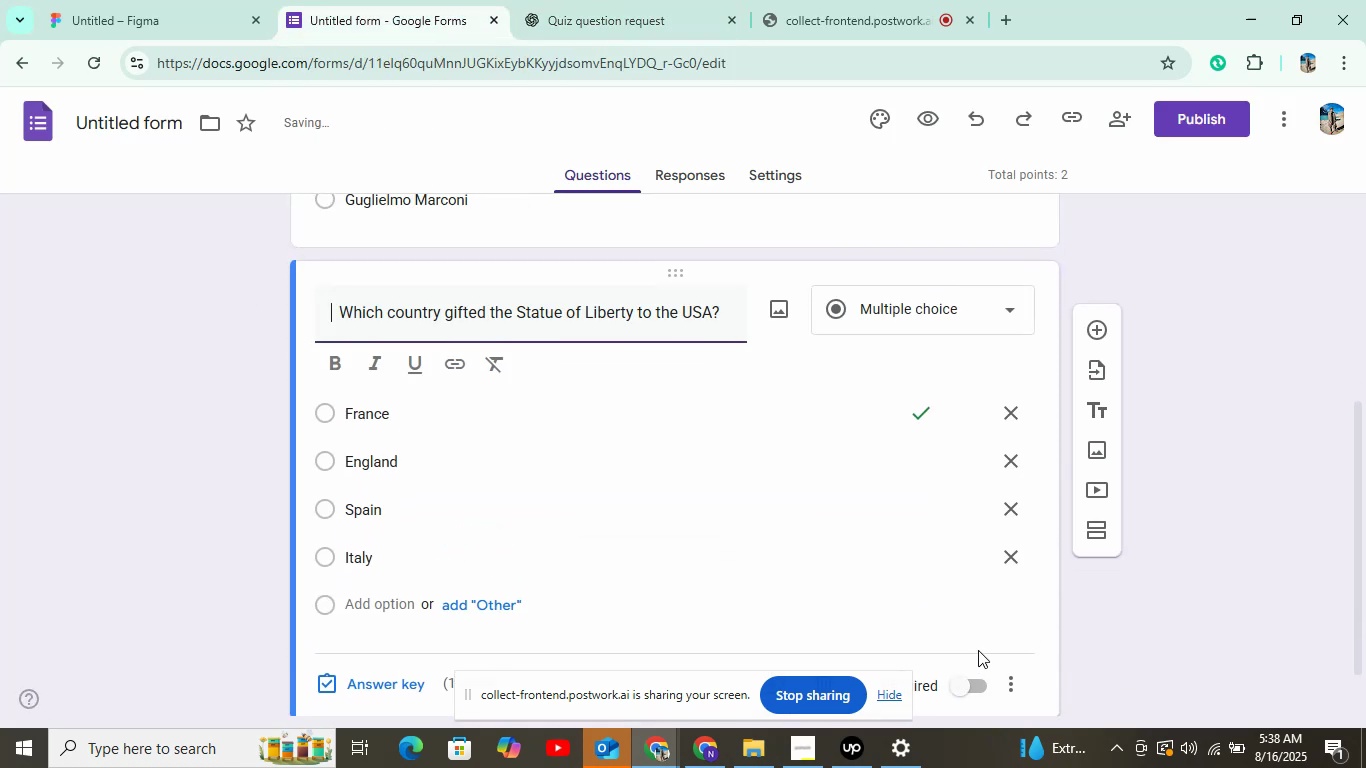 
left_click([1097, 334])
 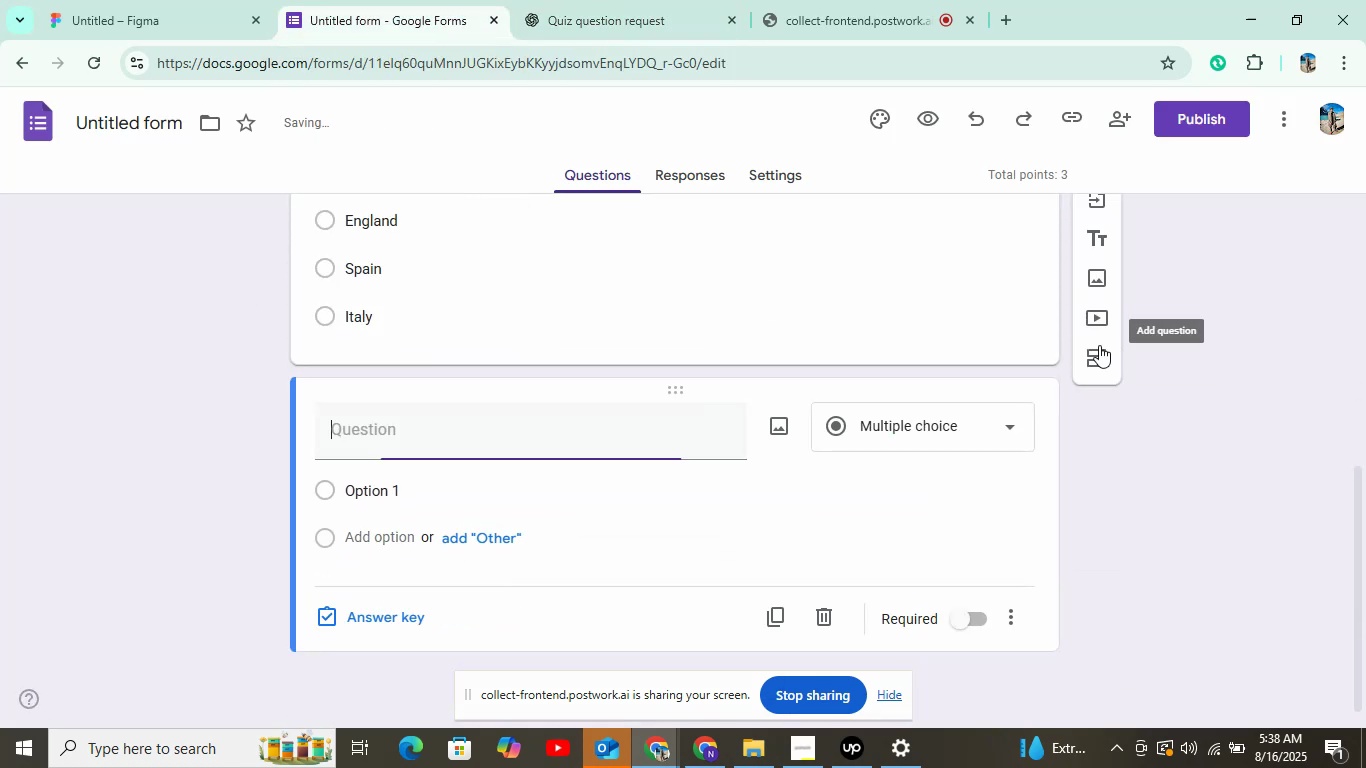 
left_click([681, 0])
 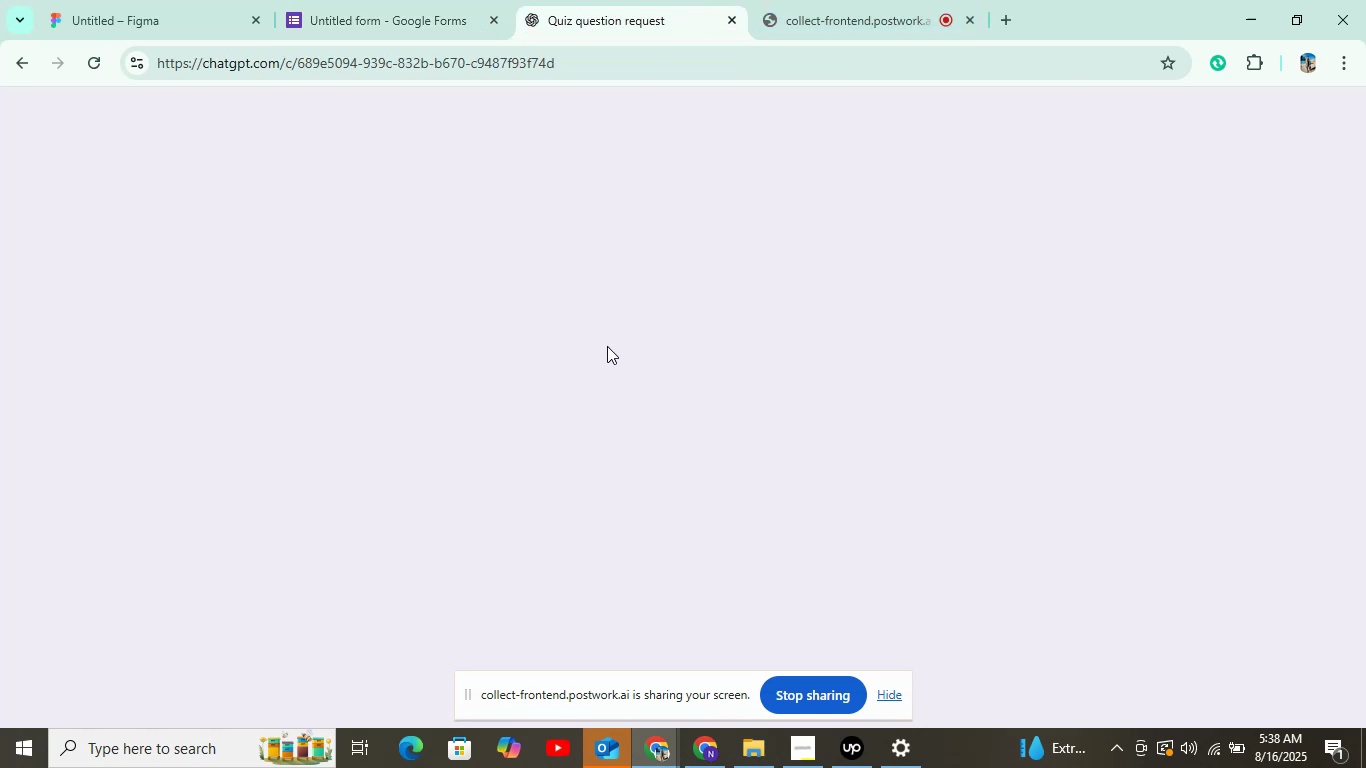 
scroll: coordinate [518, 383], scroll_direction: down, amount: 1.0
 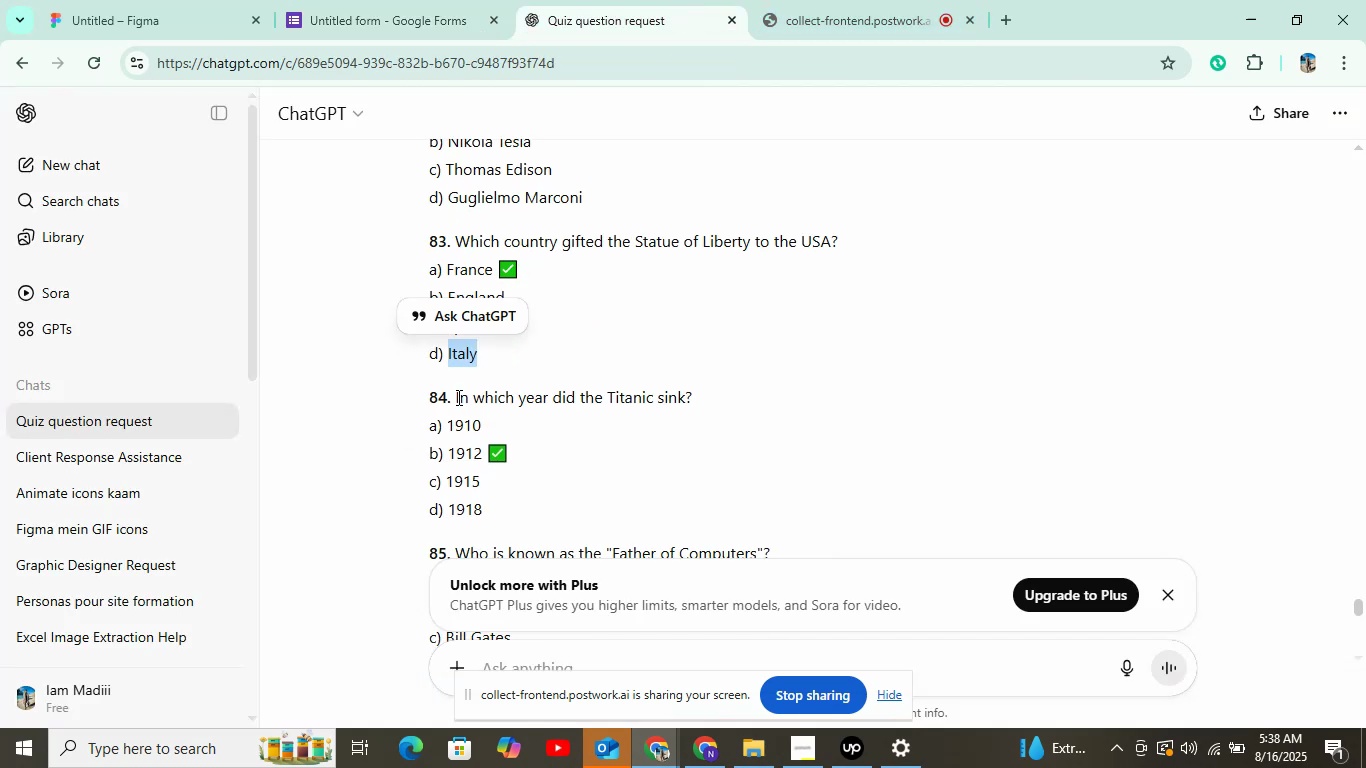 
key(Control+C)
 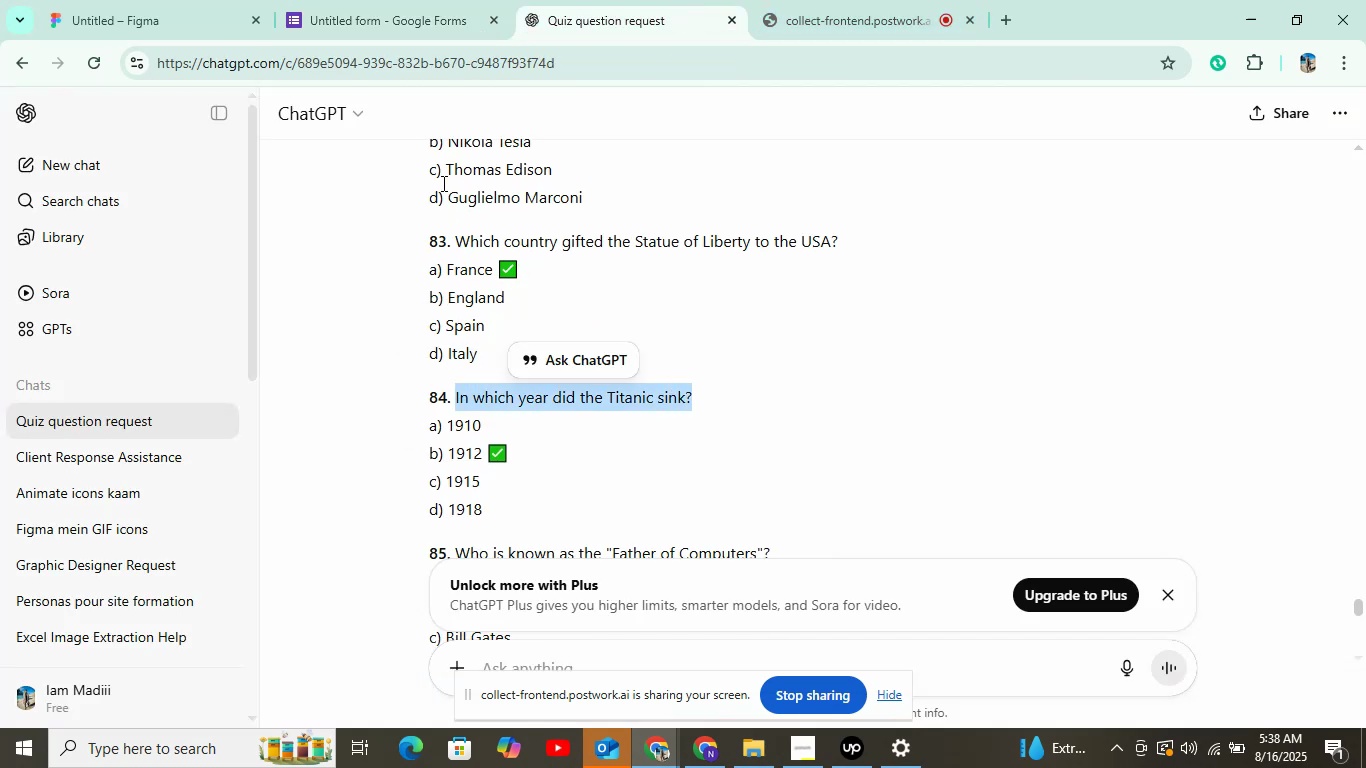 
left_click([378, 23])
 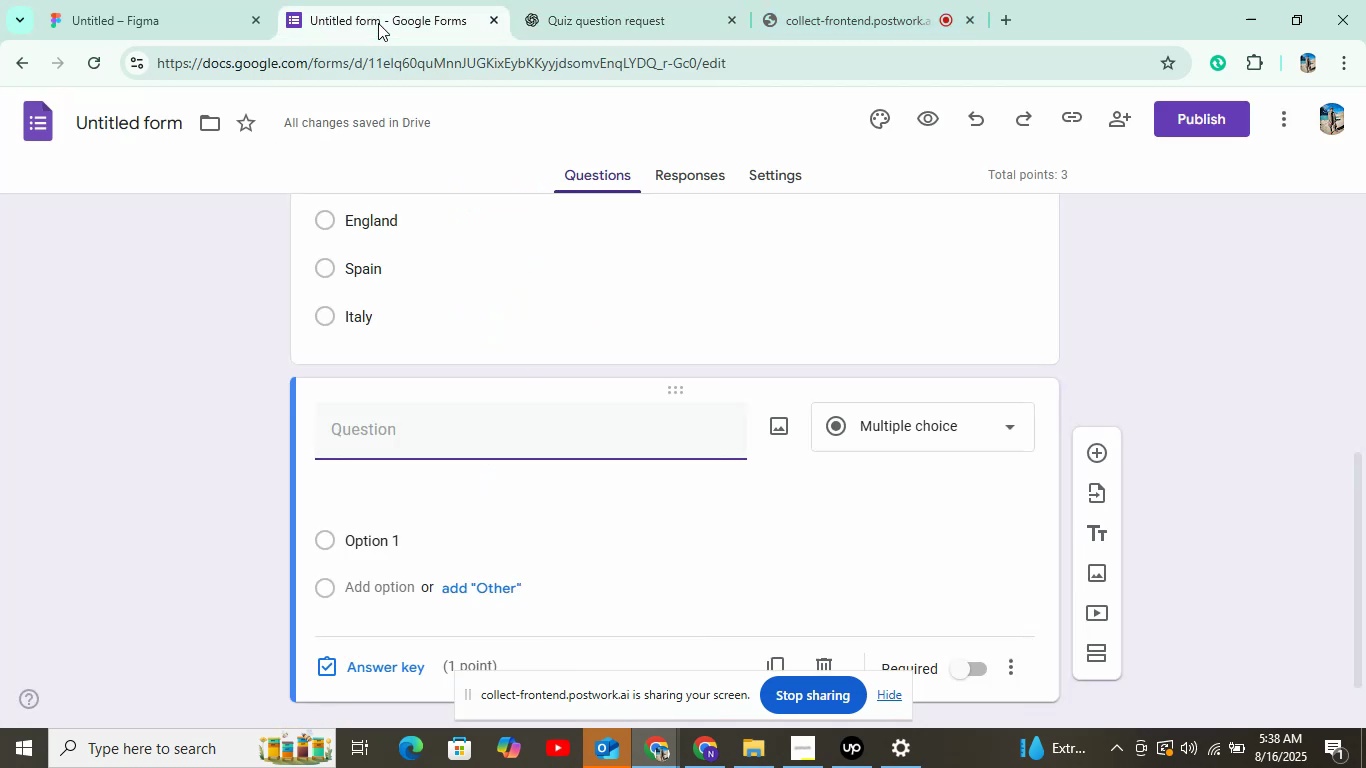 
key(Control+V)
 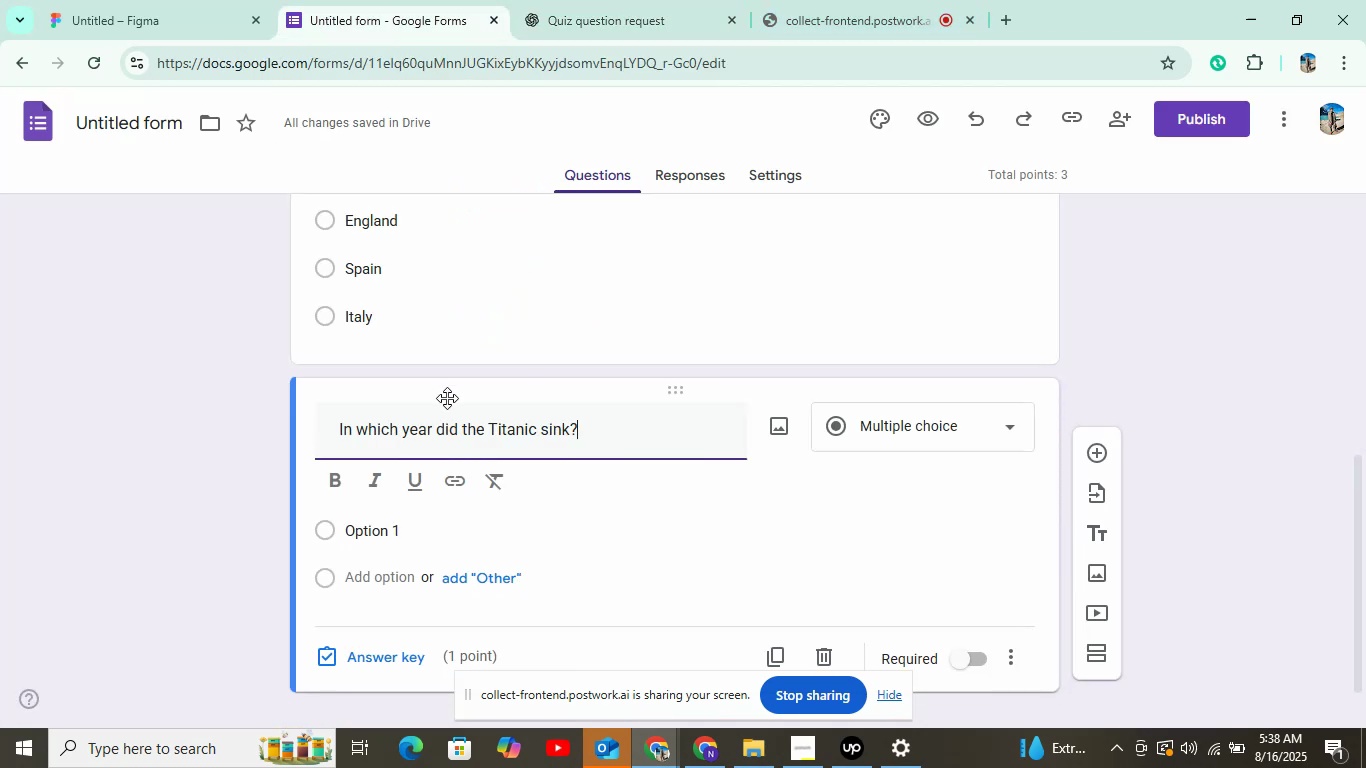 
left_click([398, 507])
 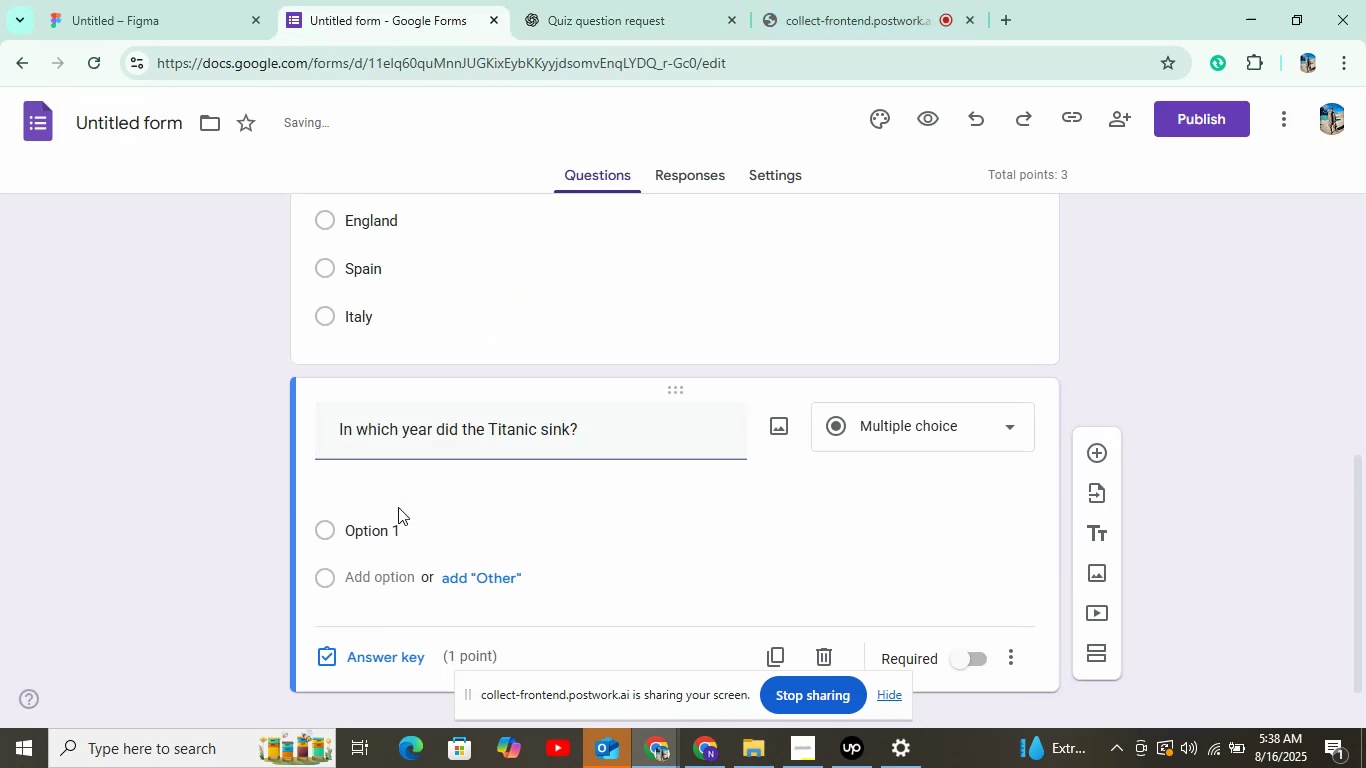 
left_click([400, 495])
 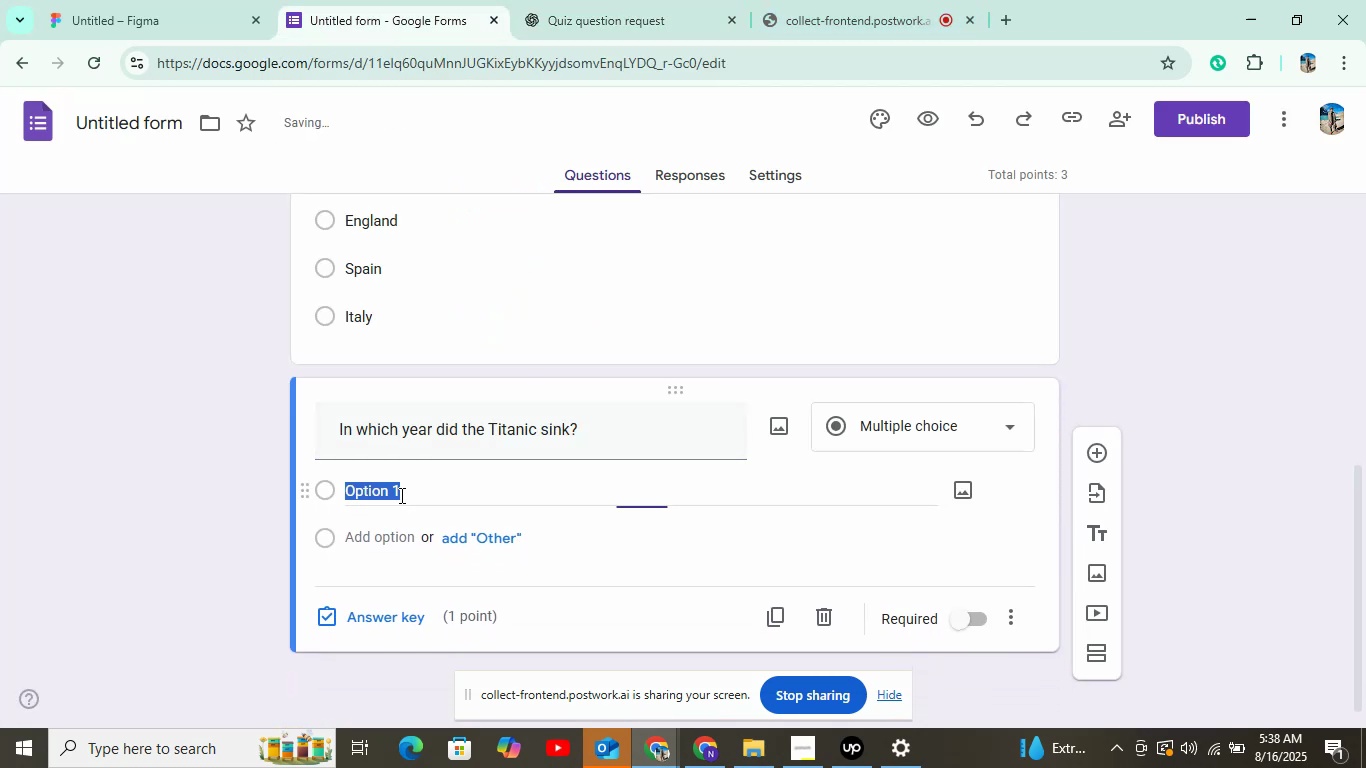 
left_click([595, 25])
 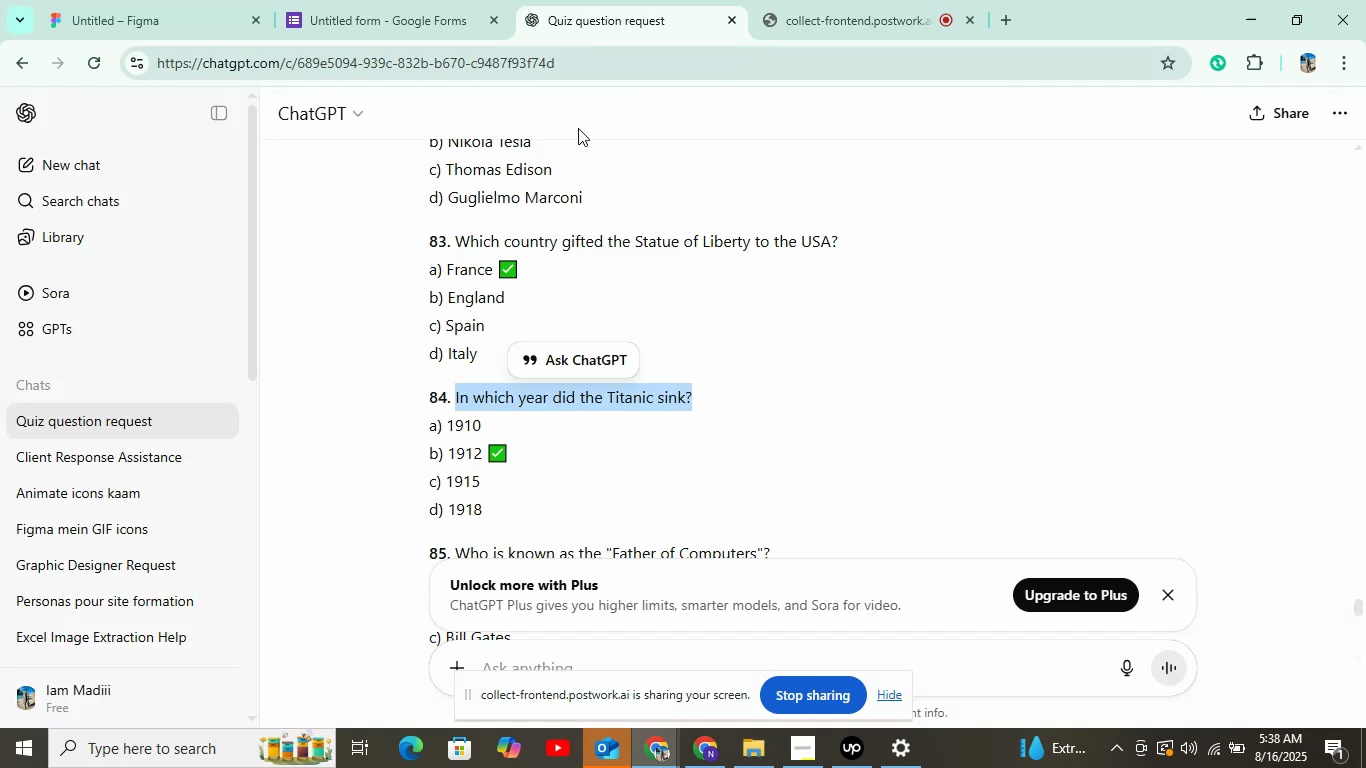 
double_click([464, 417])
 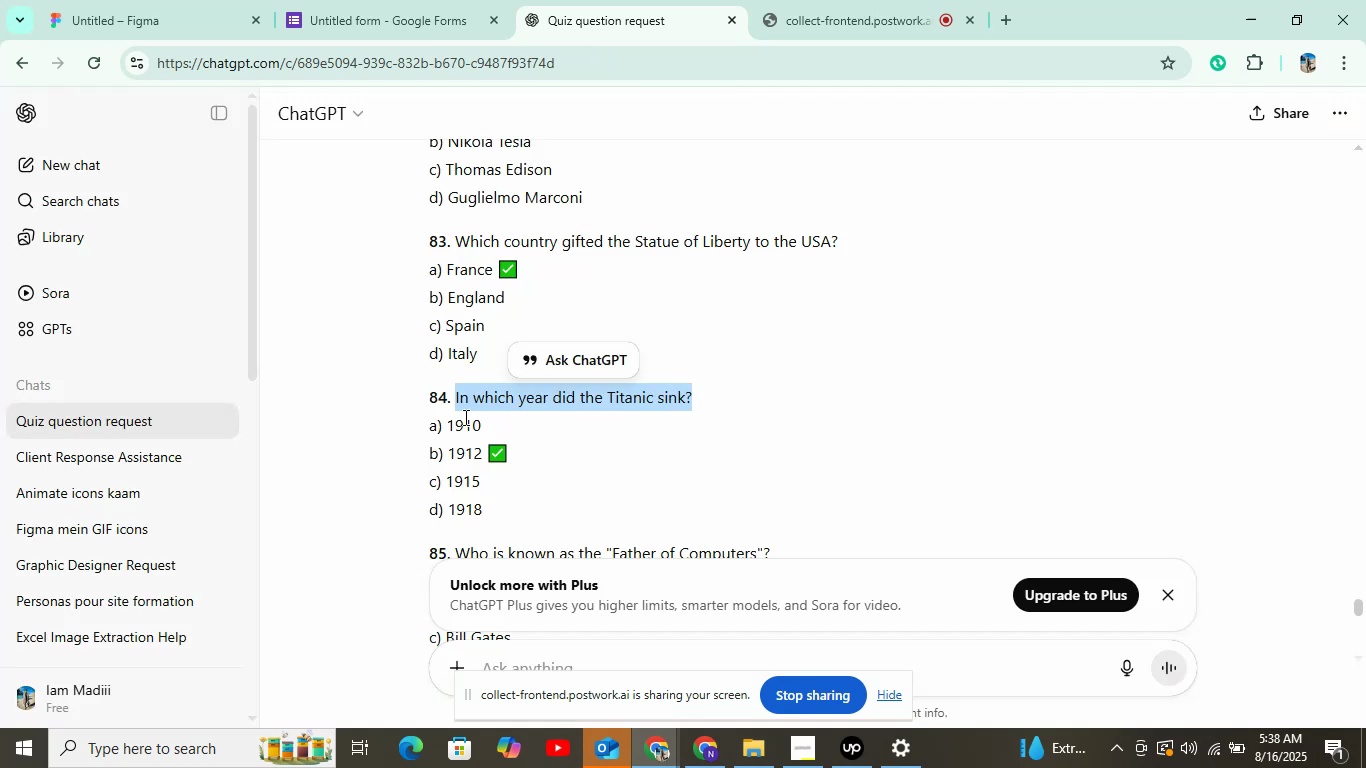 
key(Control+C)
 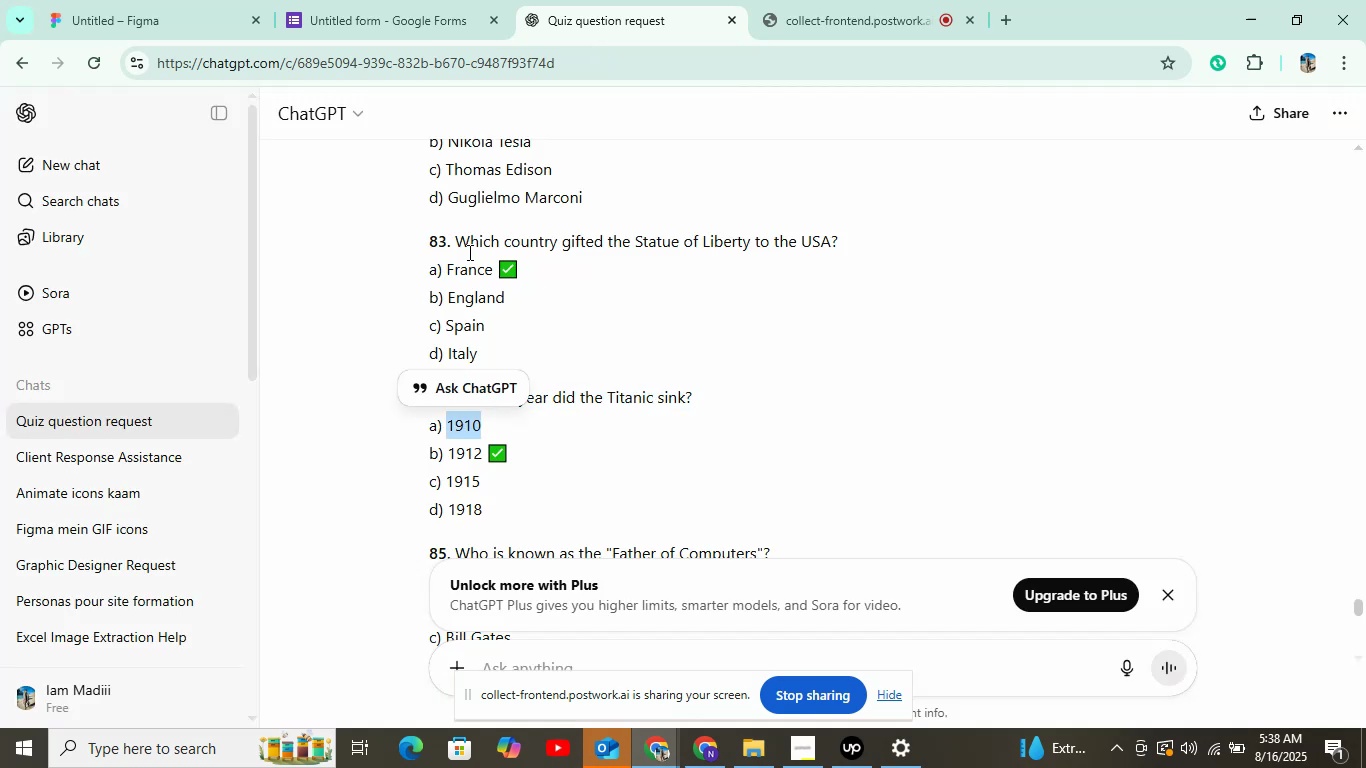 
left_click([419, 0])
 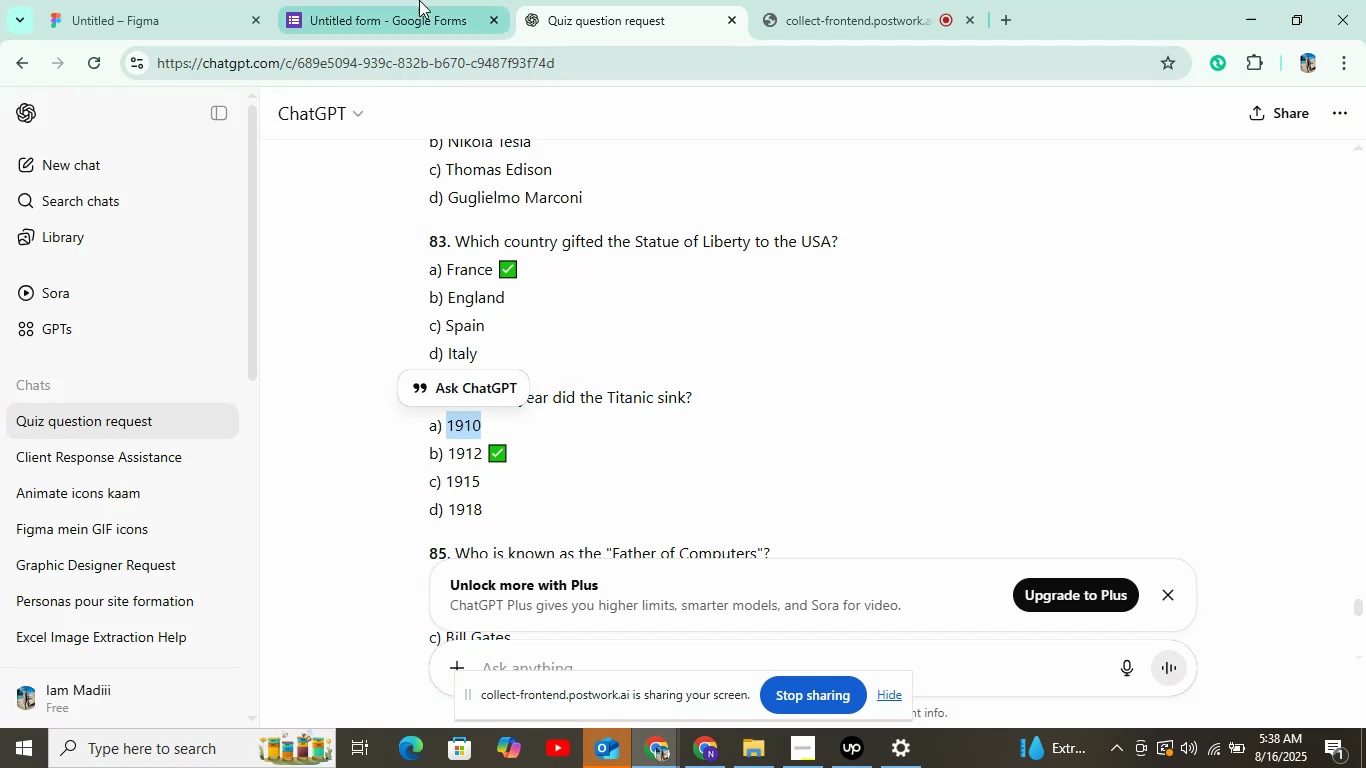 
key(Control+V)
 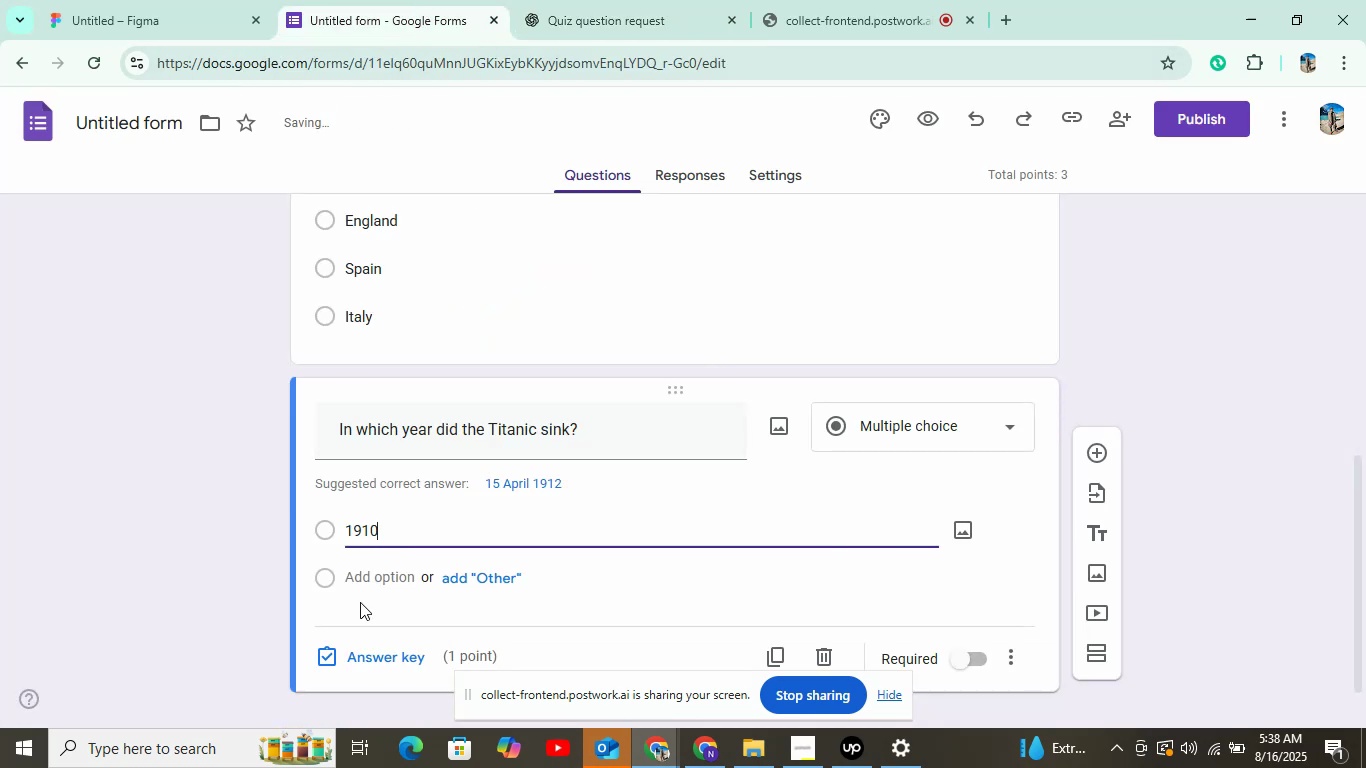 
double_click([375, 576])
 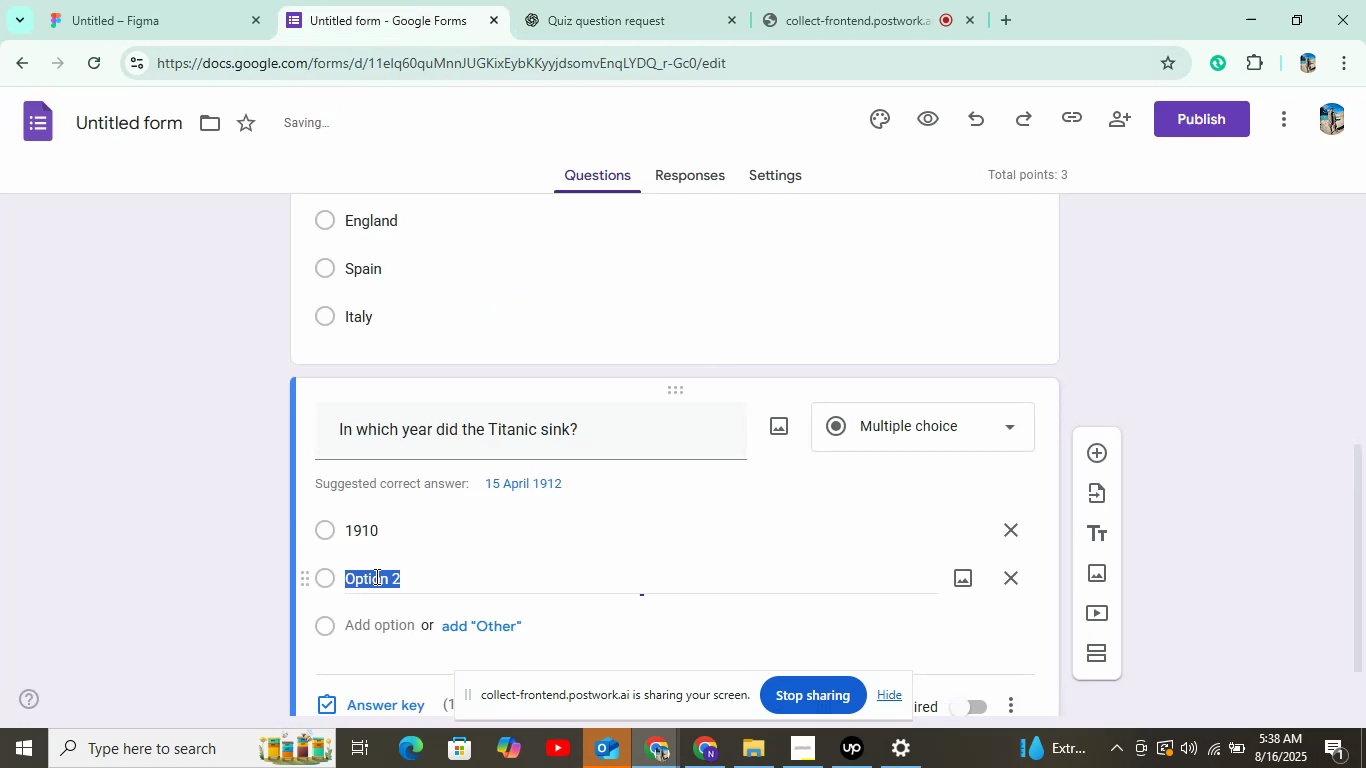 
left_click([513, 0])
 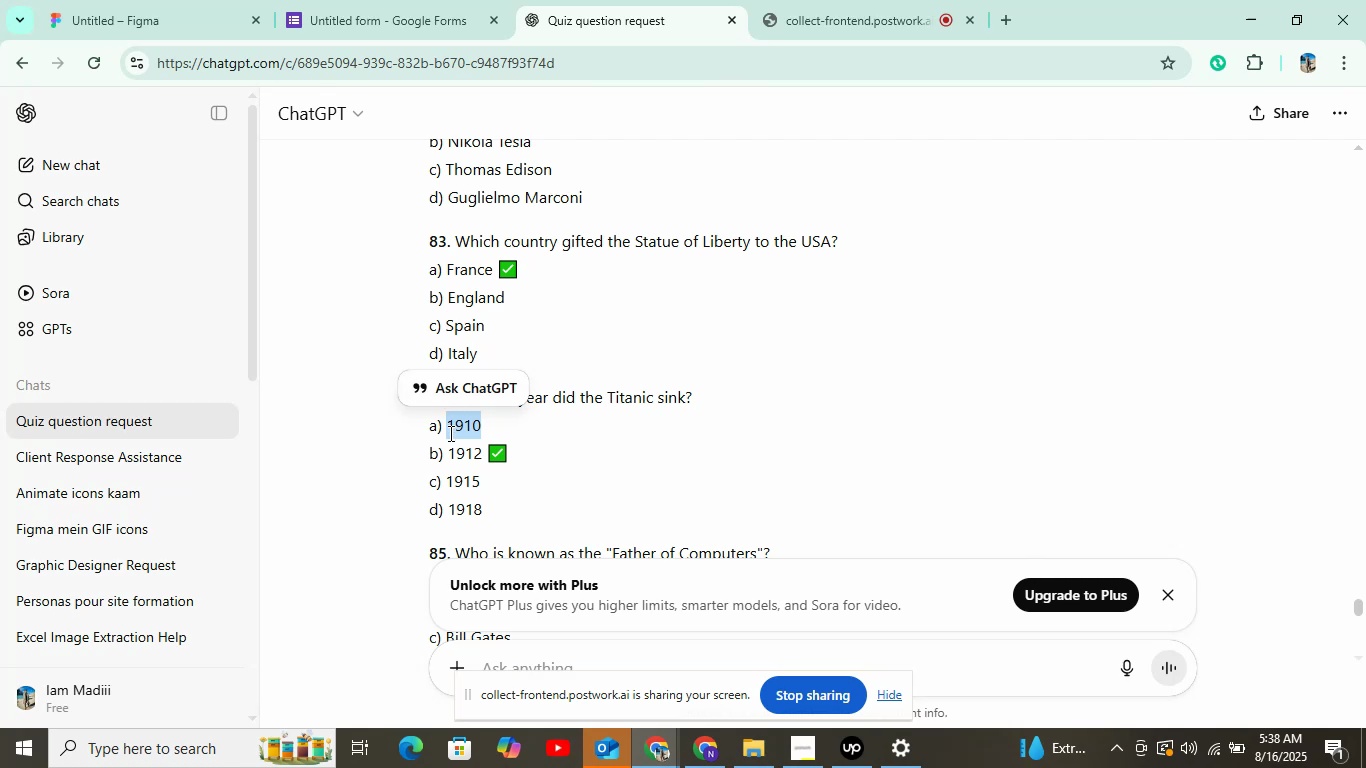 
double_click([466, 452])
 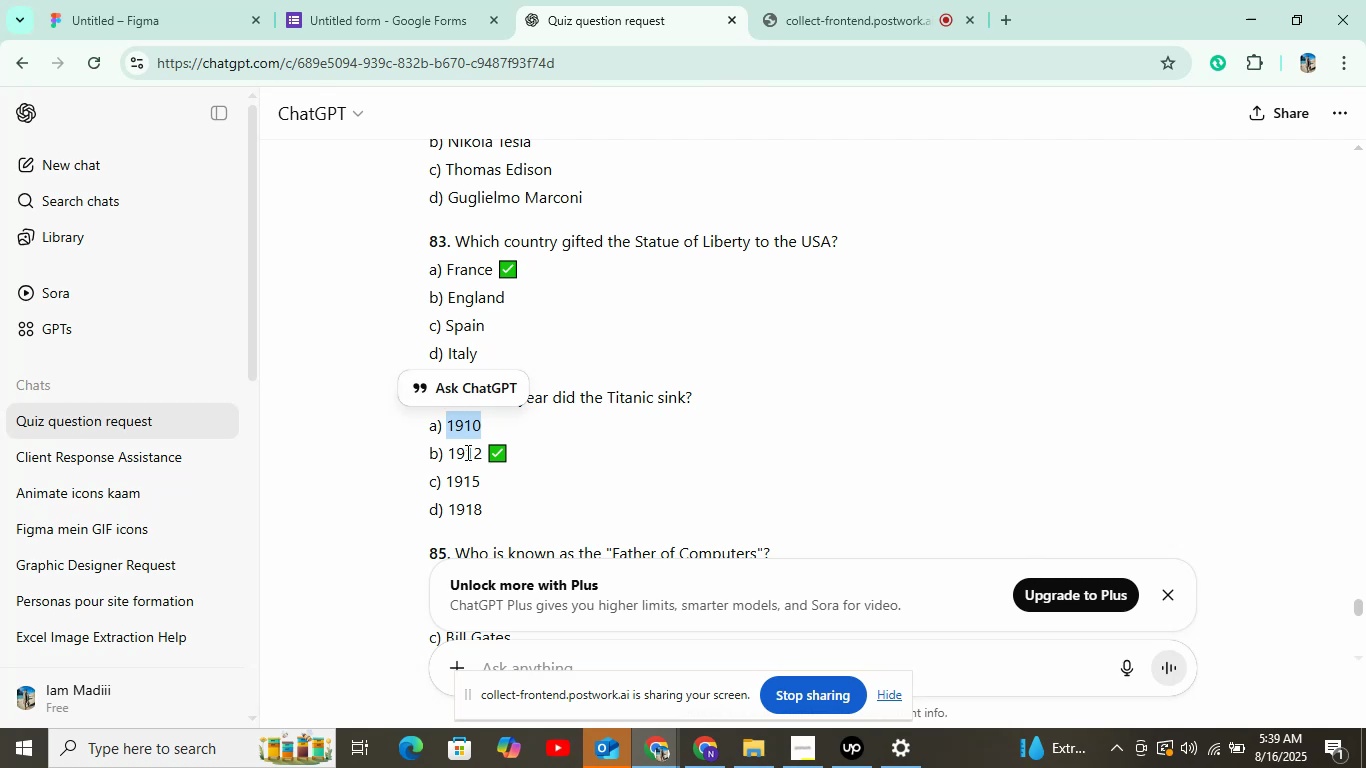 
key(Control+C)
 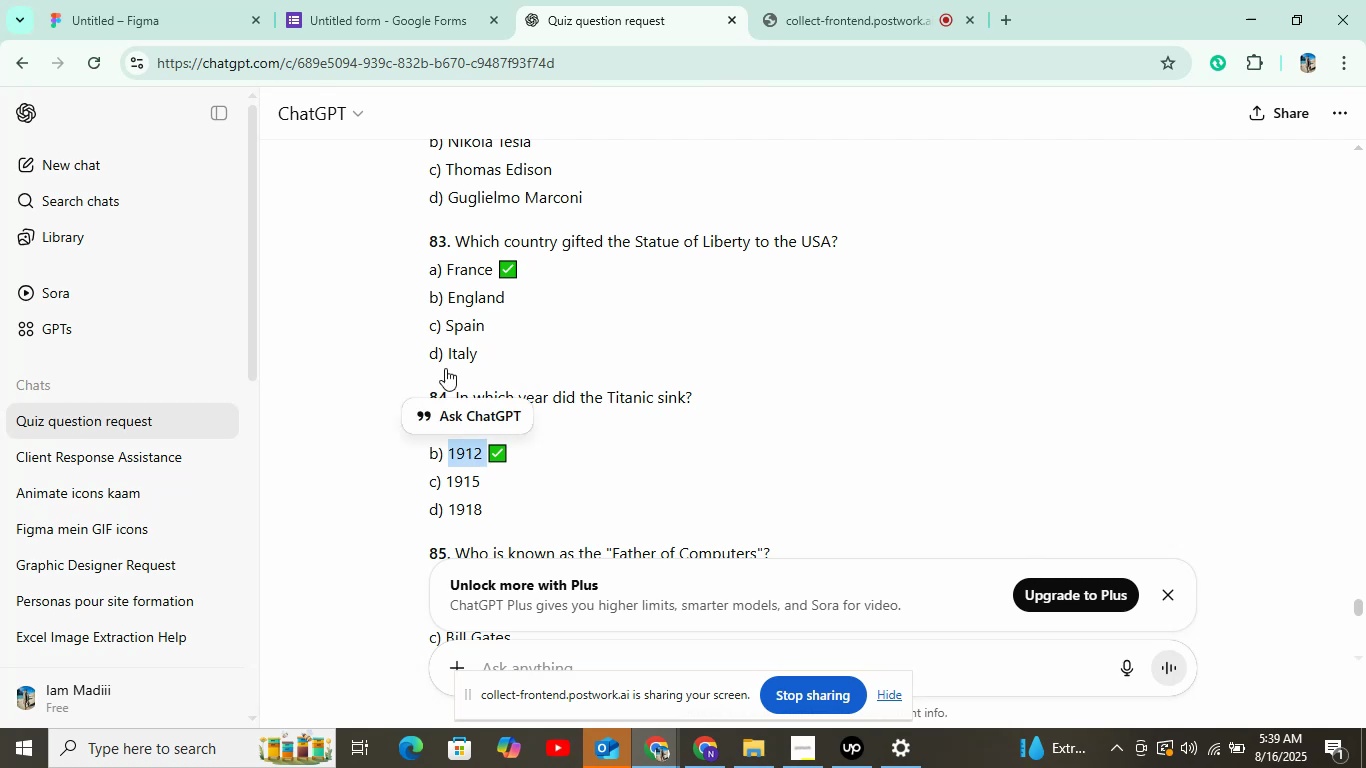 
left_click([343, 0])
 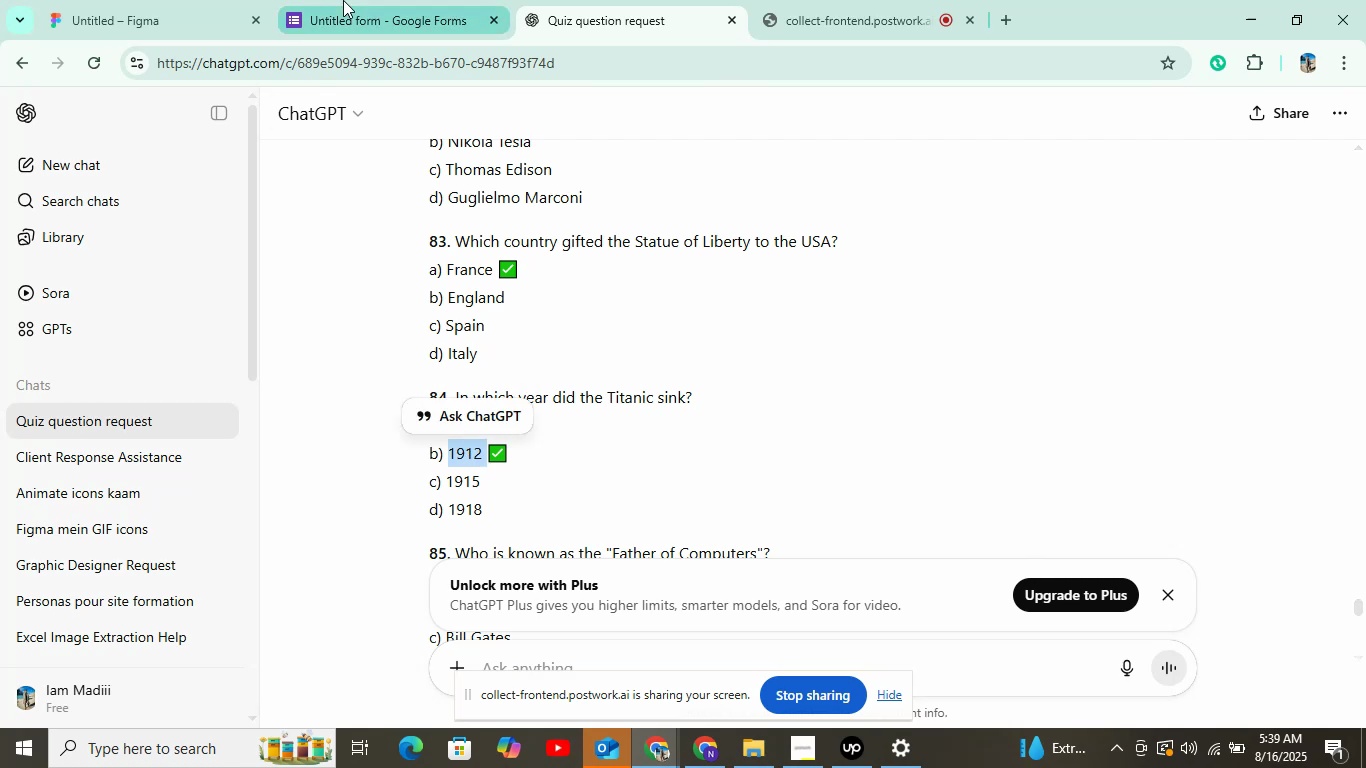 
key(Control+V)
 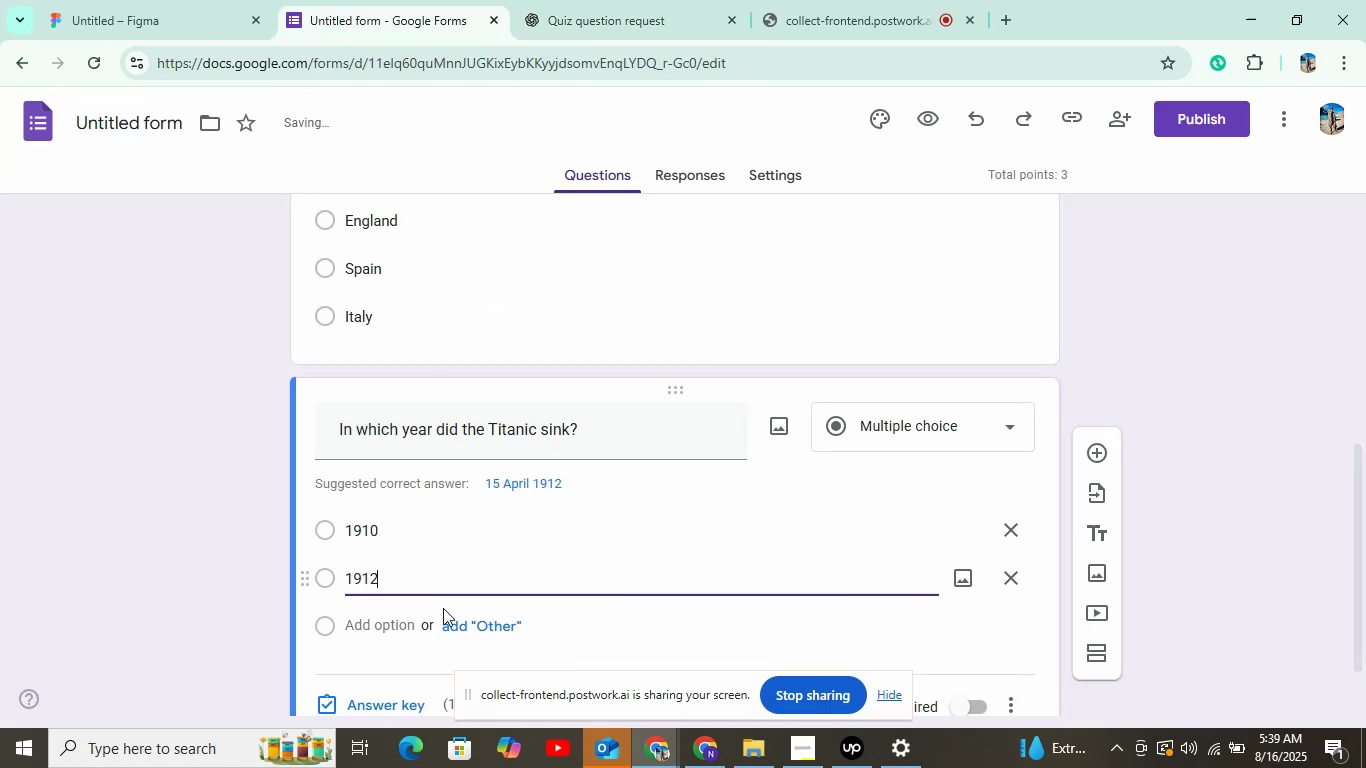 
left_click([355, 630])
 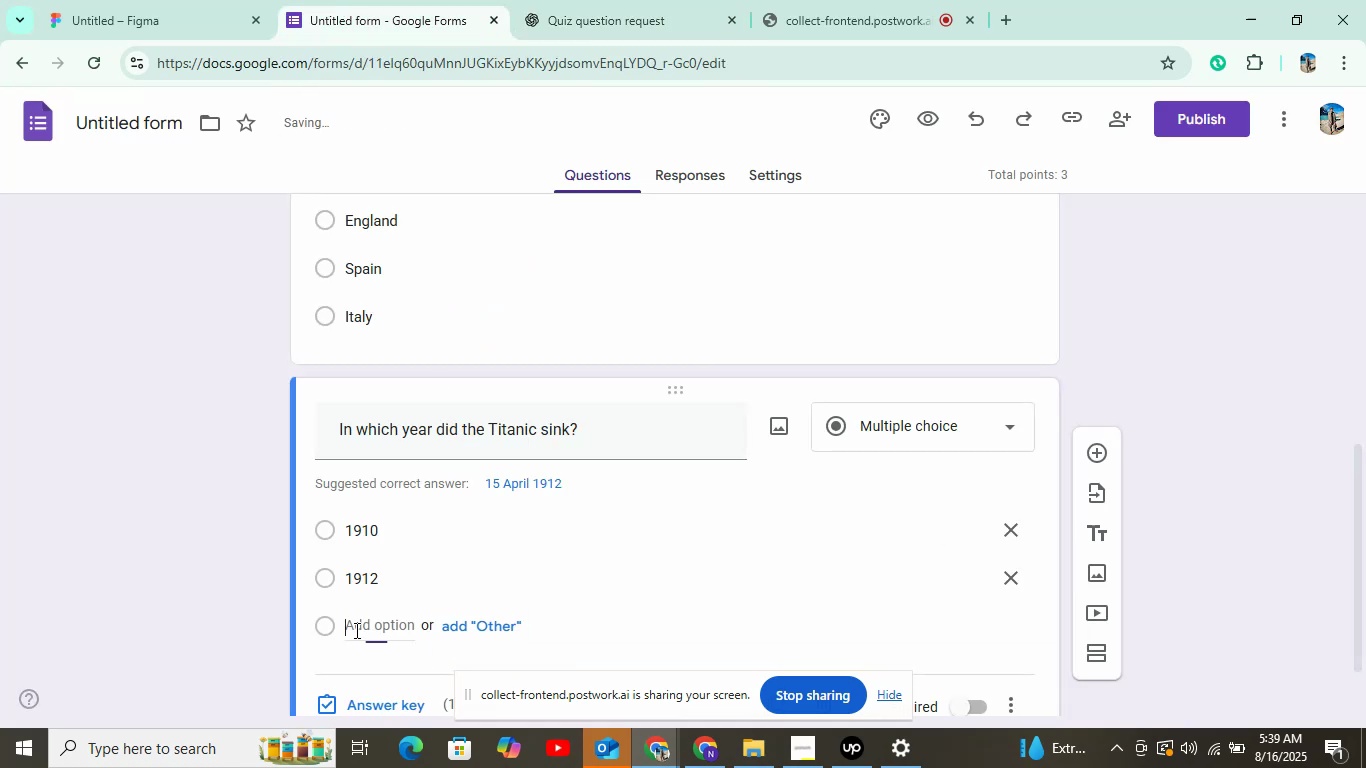 
left_click([698, 0])
 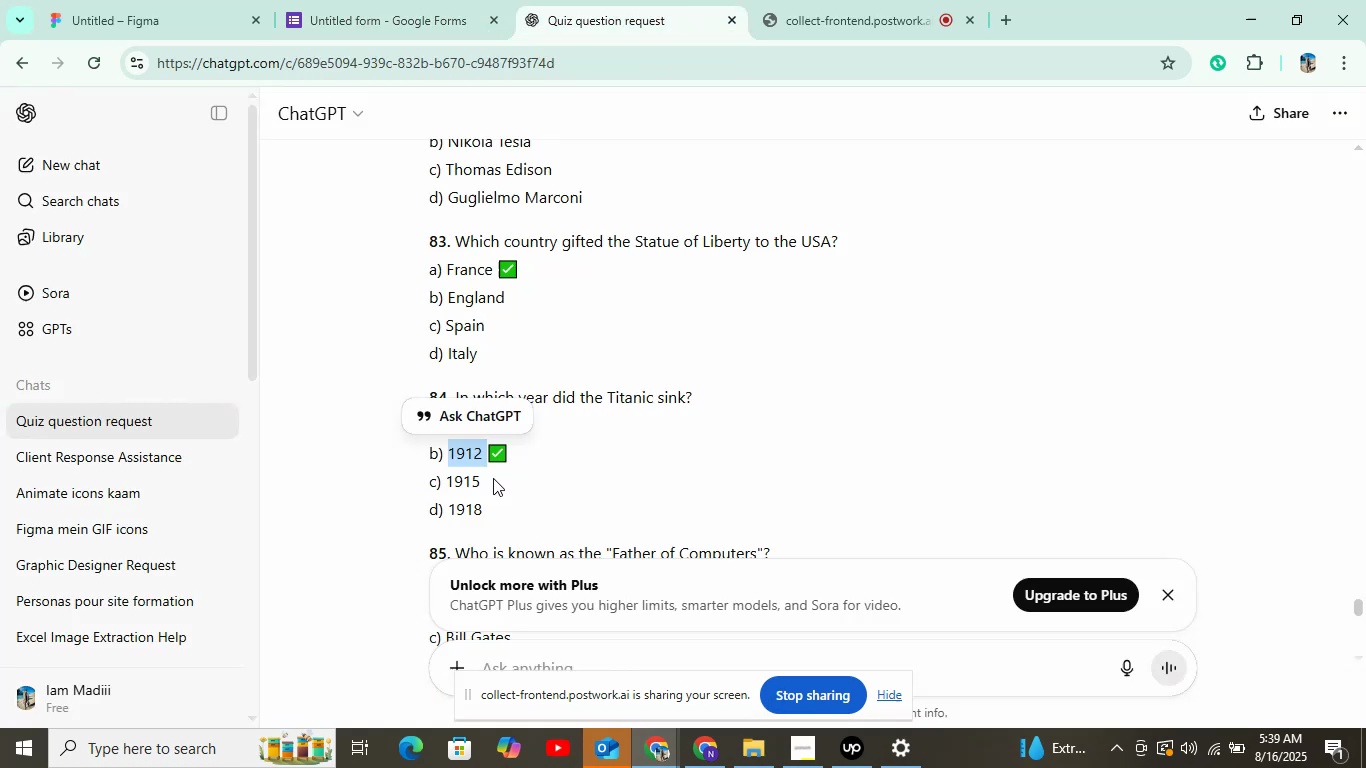 
double_click([473, 479])
 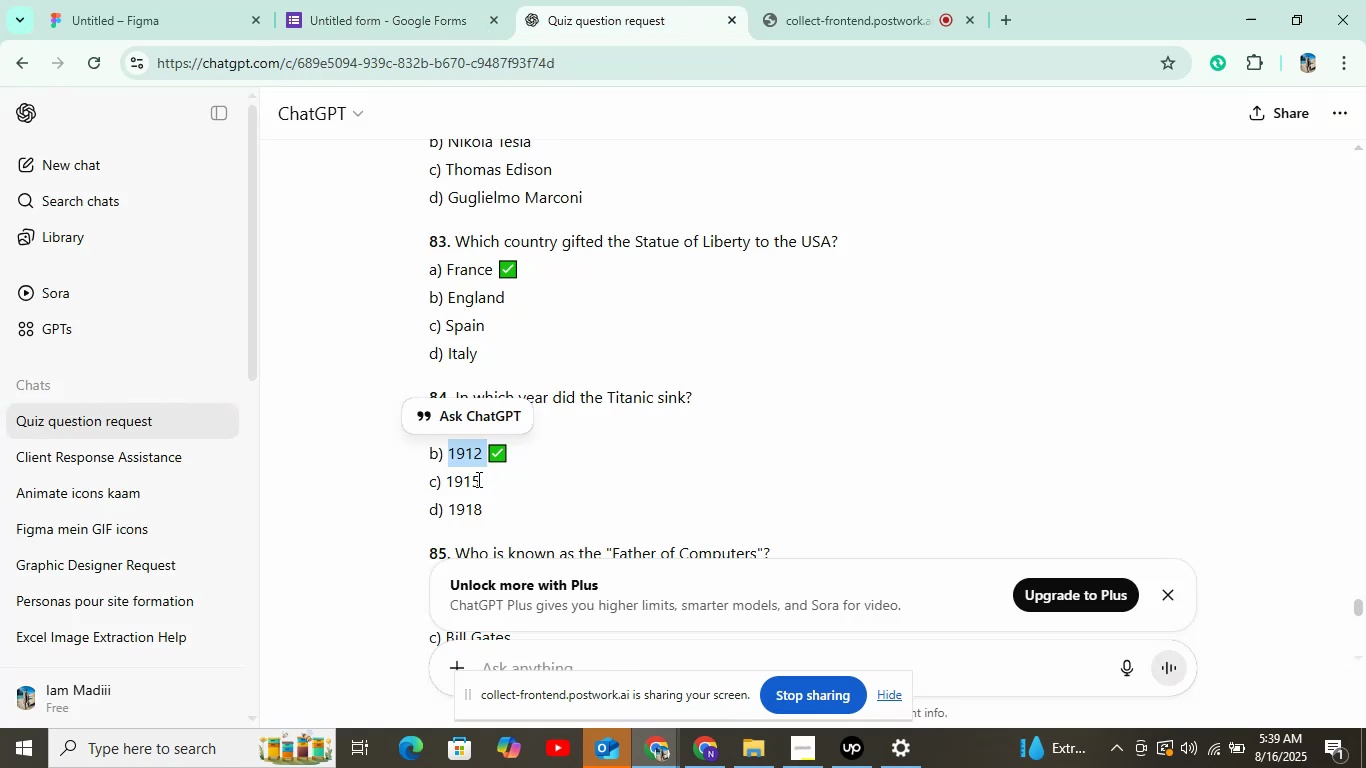 
key(Control+C)
 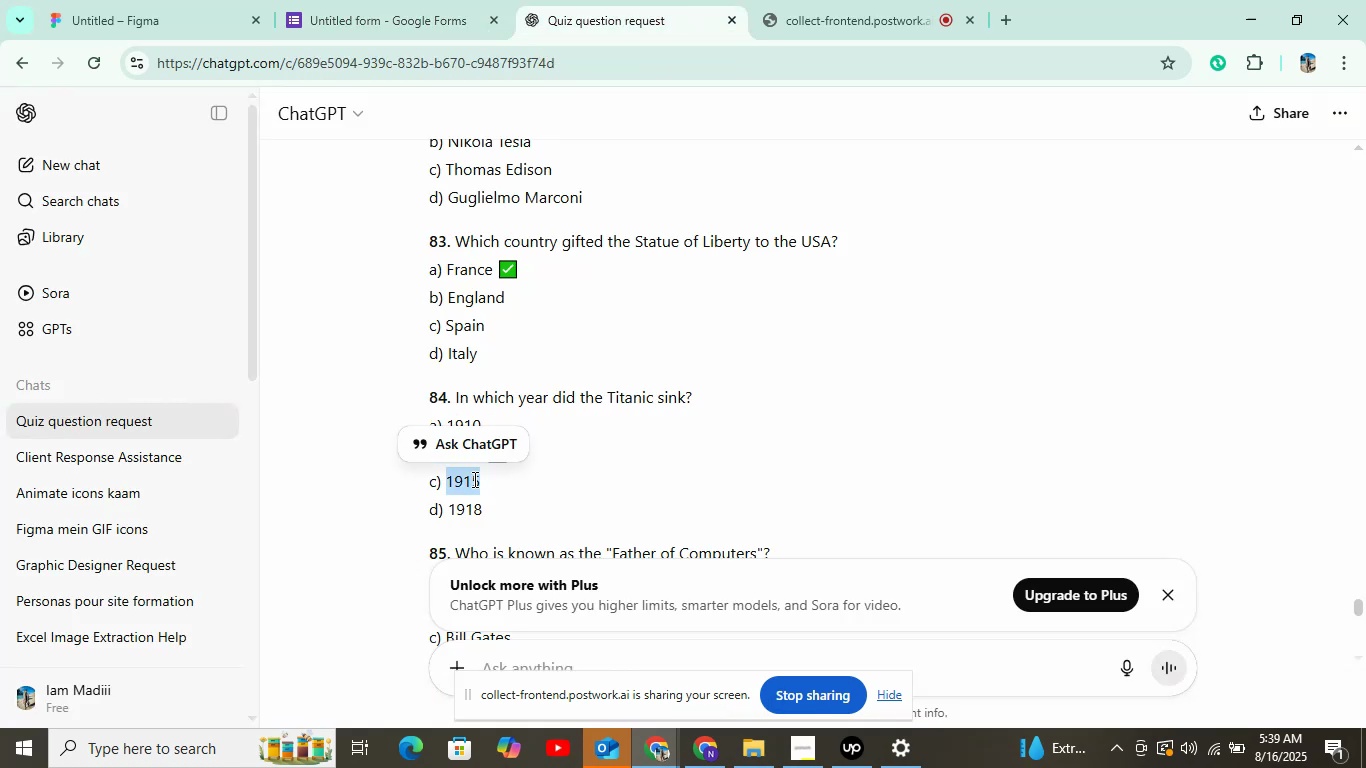 
left_click([319, 0])
 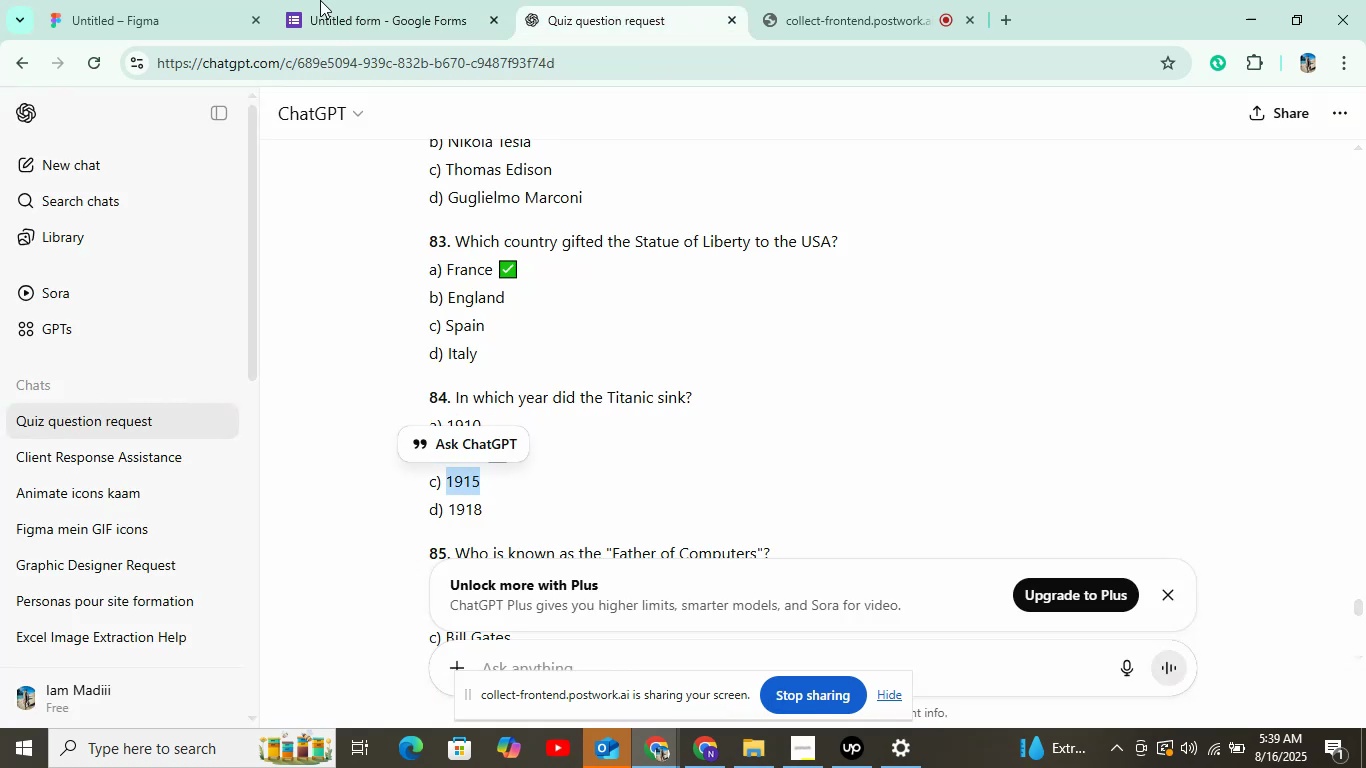 
key(Control+V)
 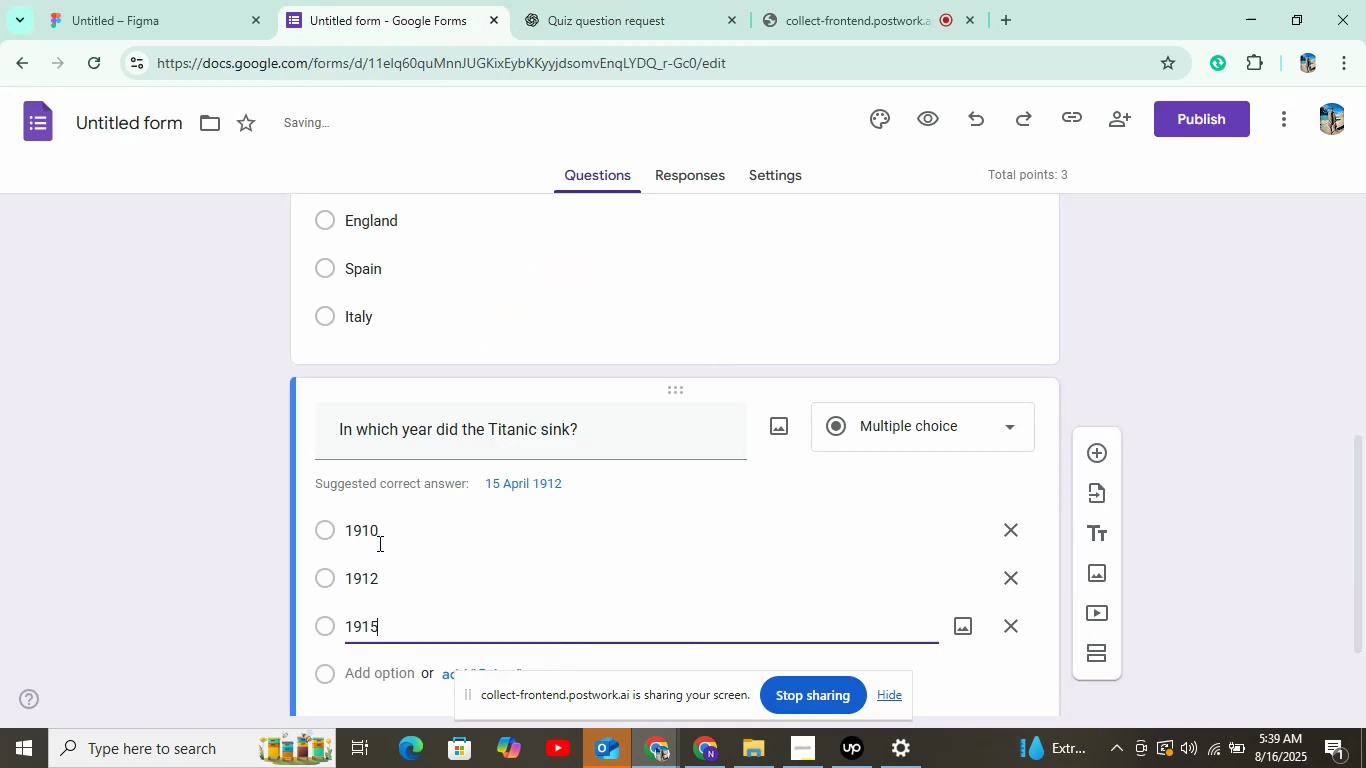 
left_click([364, 668])
 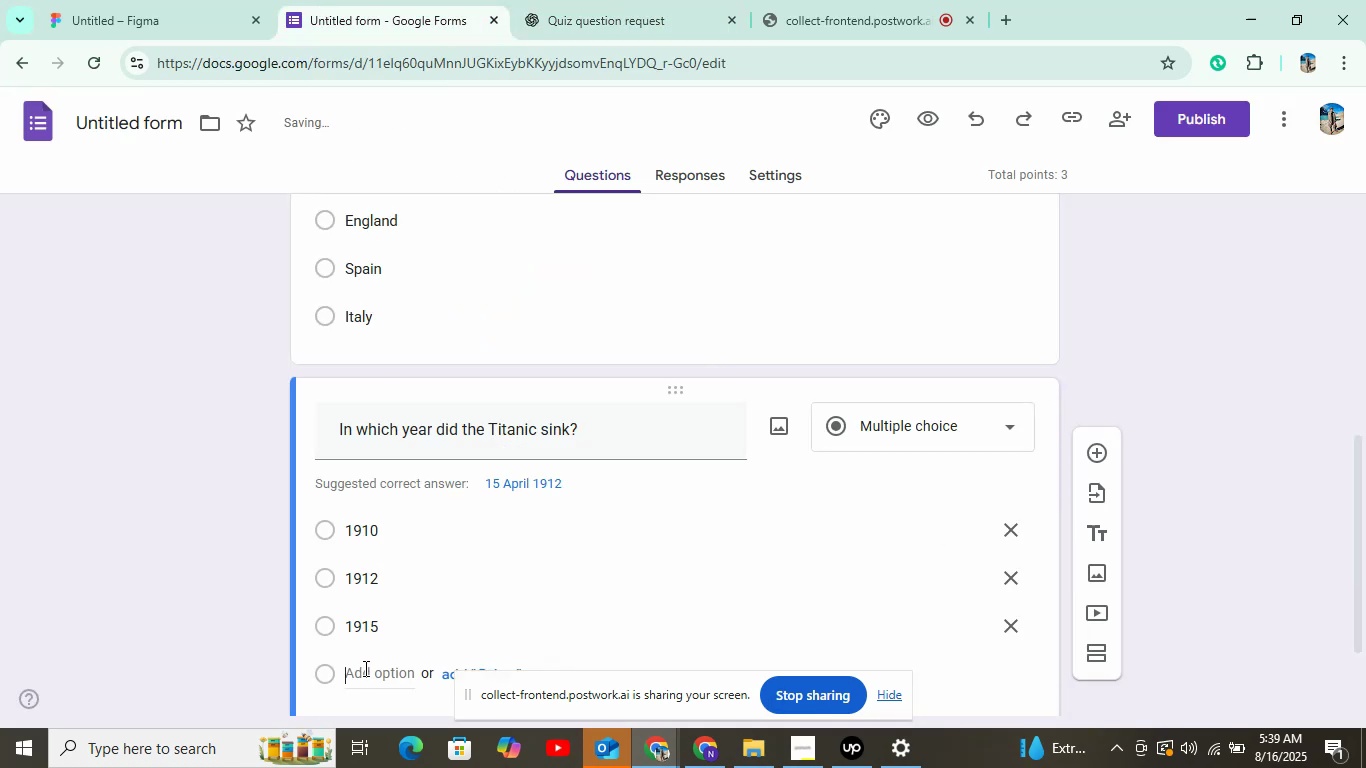 
left_click([605, 0])
 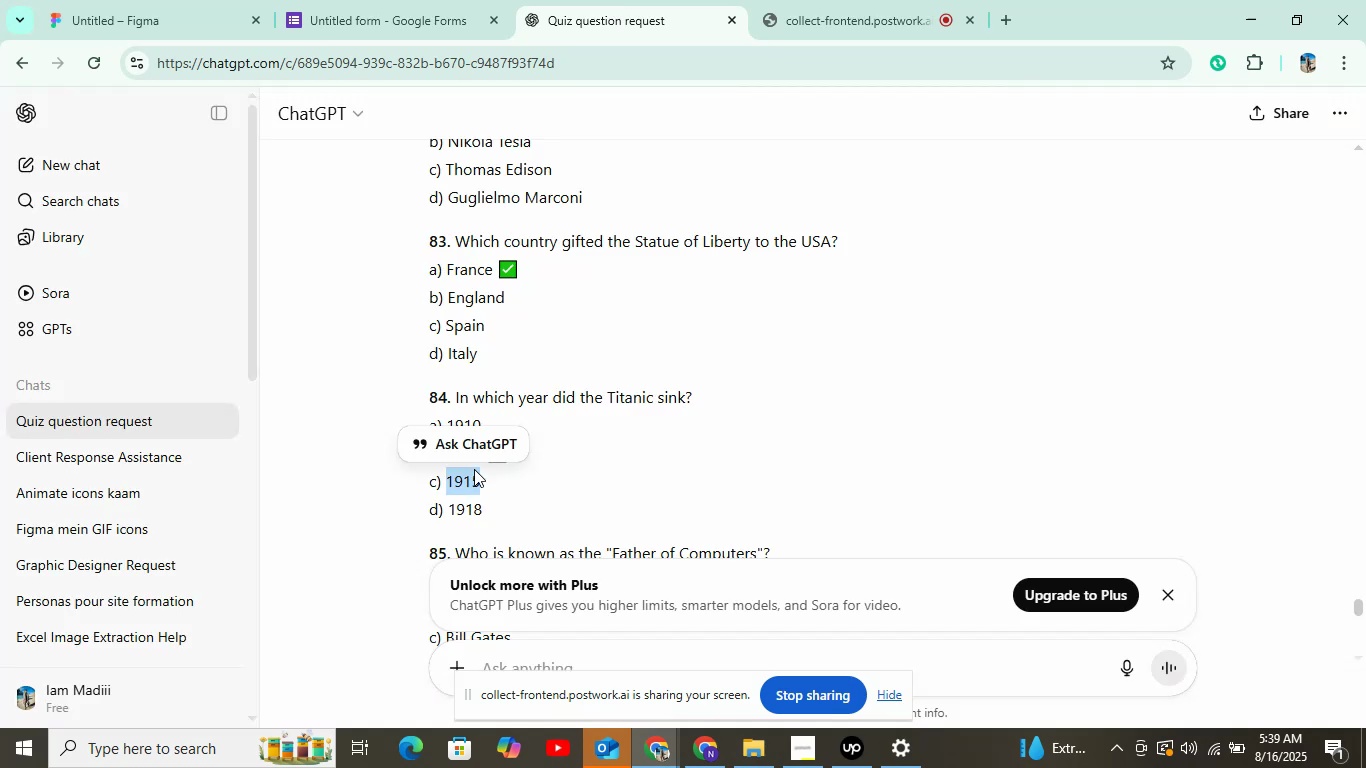 
double_click([467, 498])
 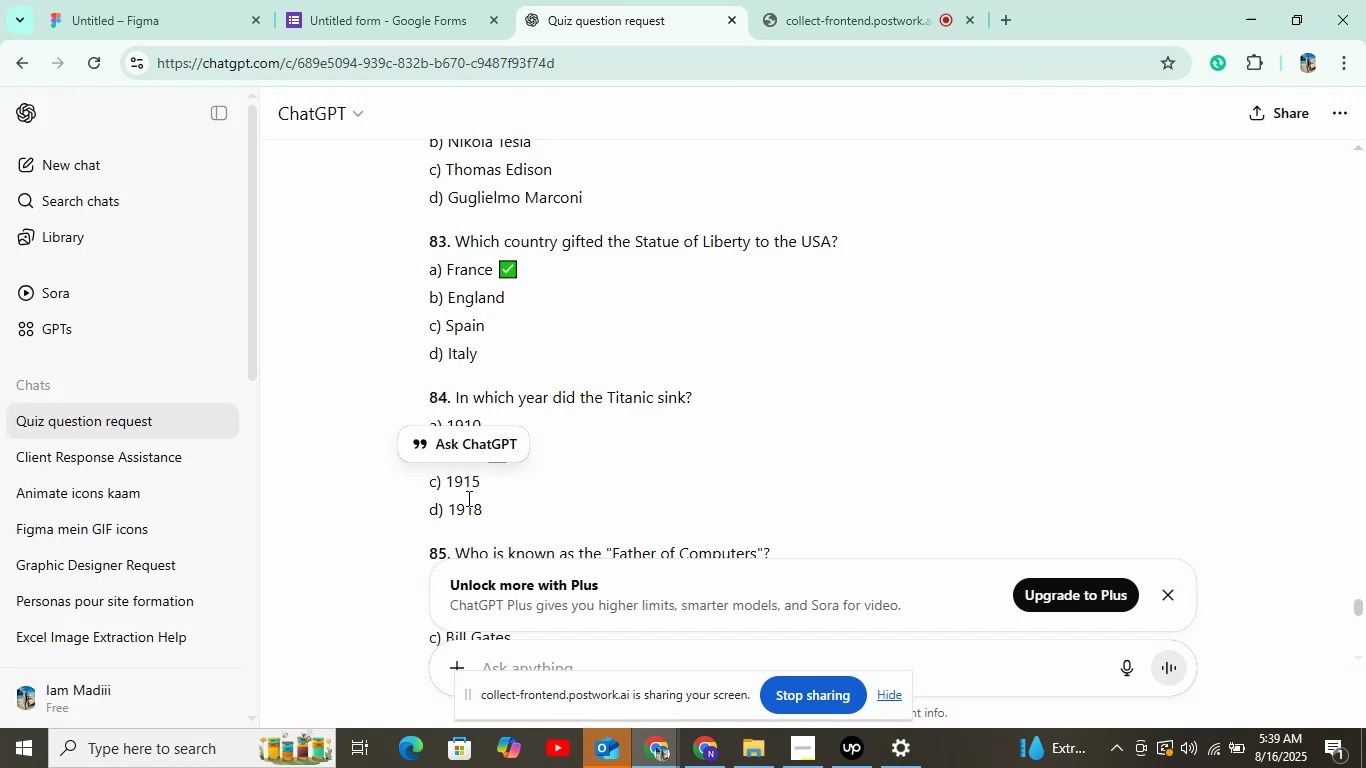 
key(Control+C)
 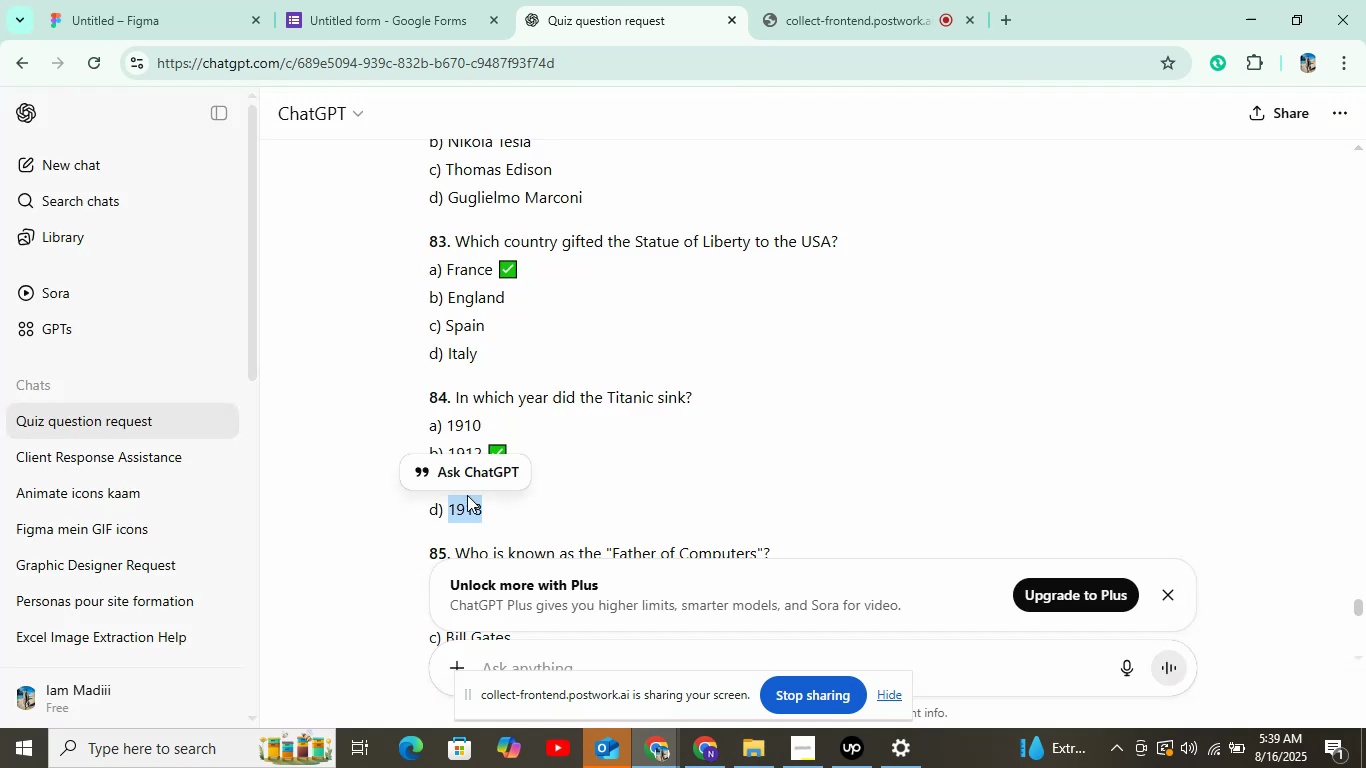 
left_click([351, 0])
 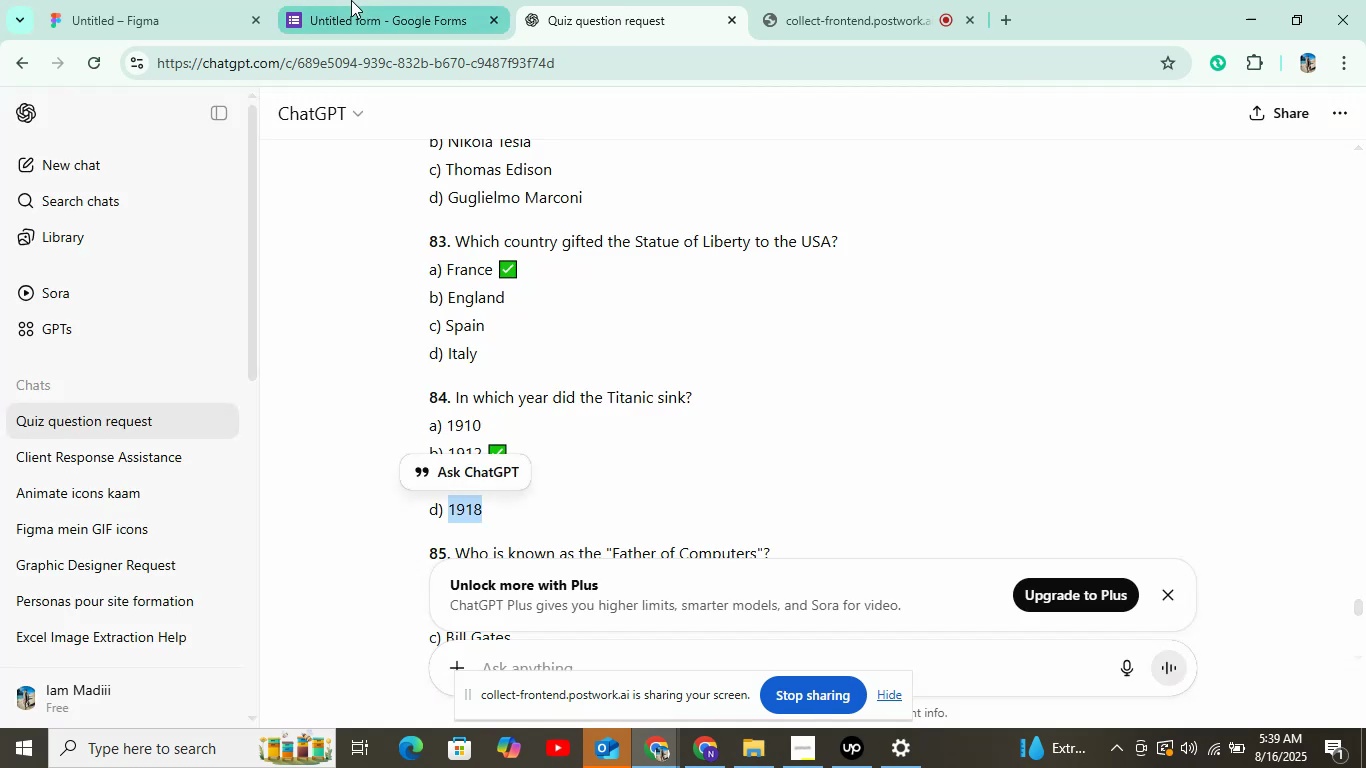 
key(Control+V)
 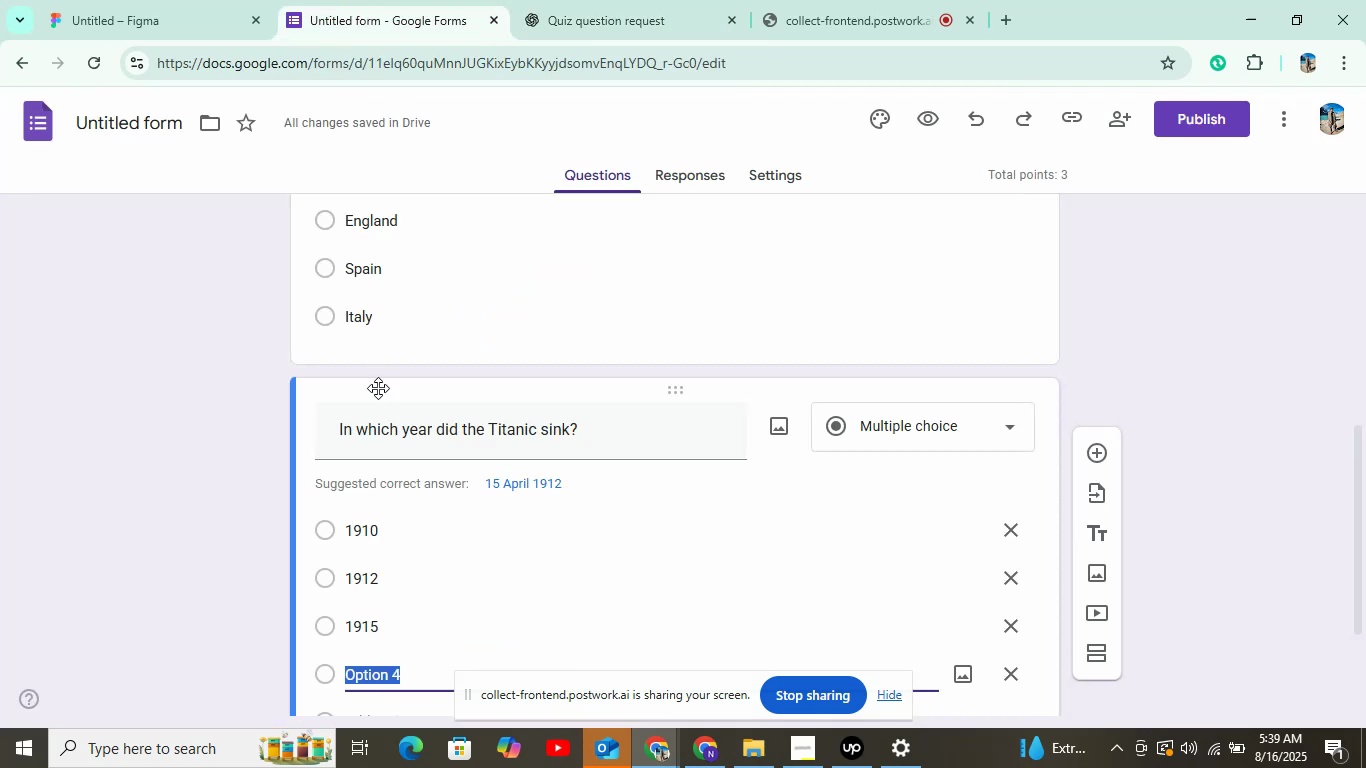 
scroll: coordinate [476, 314], scroll_direction: down, amount: 2.0
 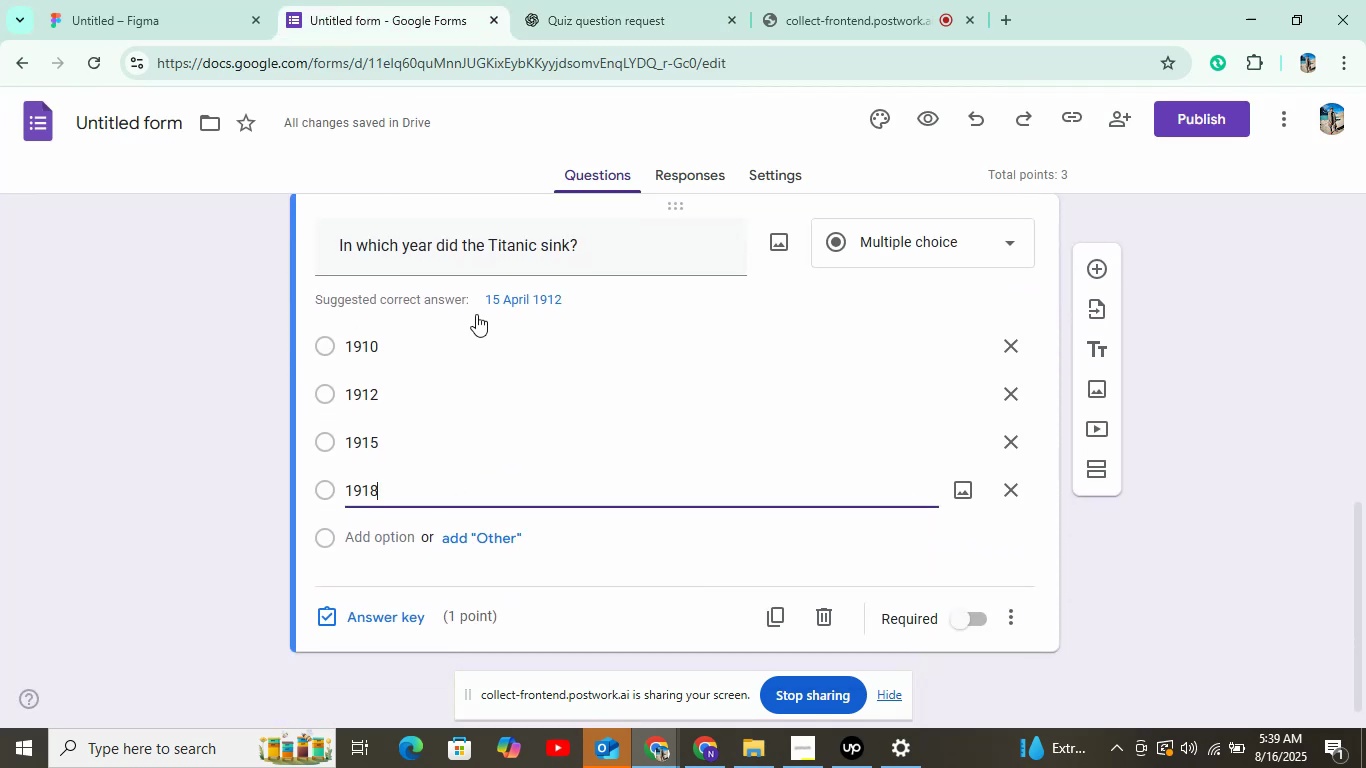 
left_click([373, 616])
 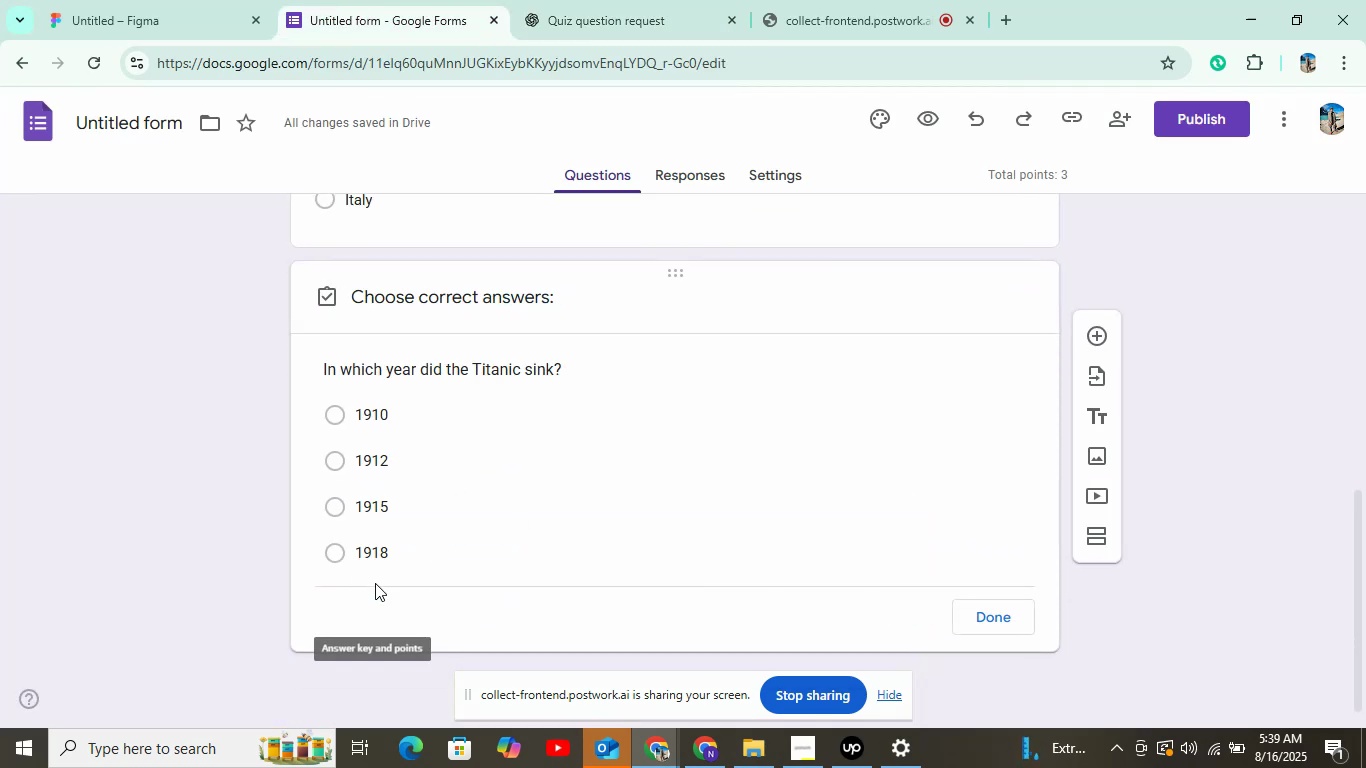 
left_click([379, 475])
 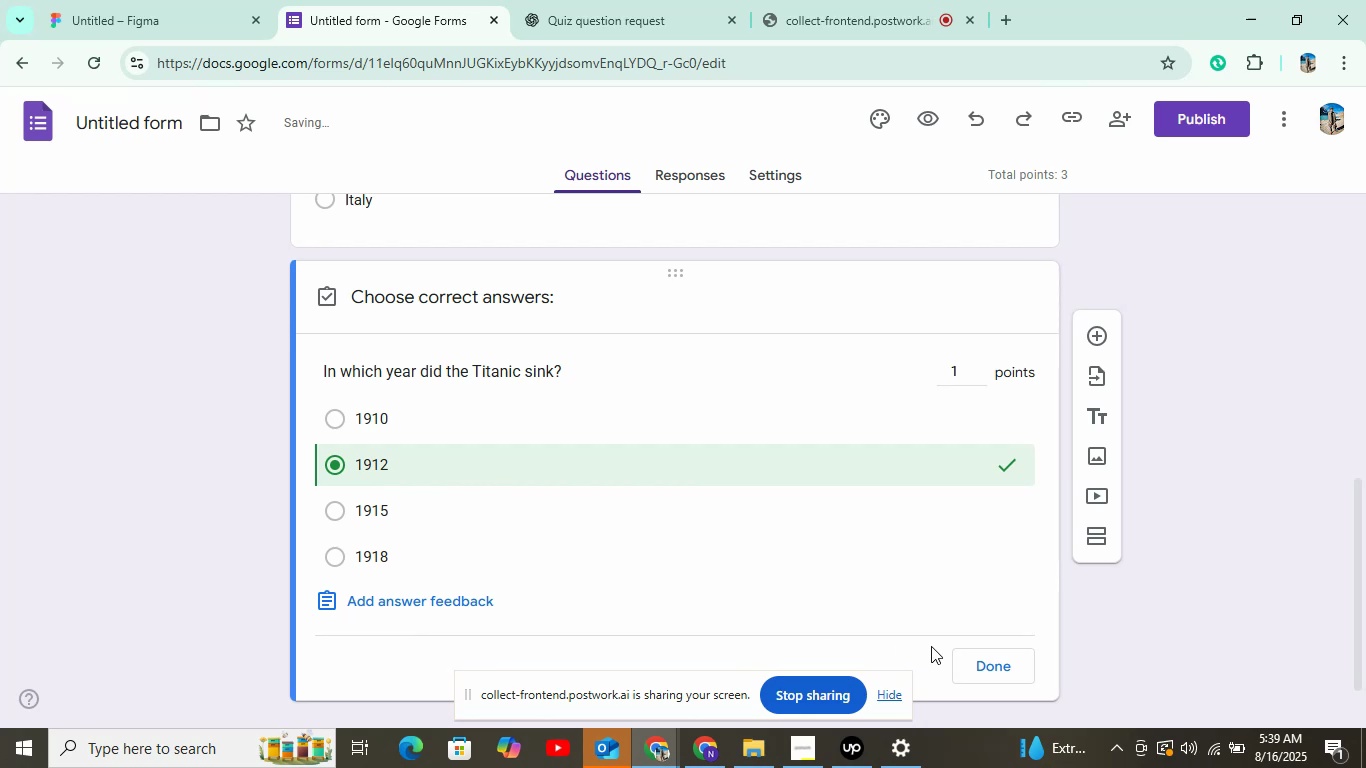 
left_click([978, 657])
 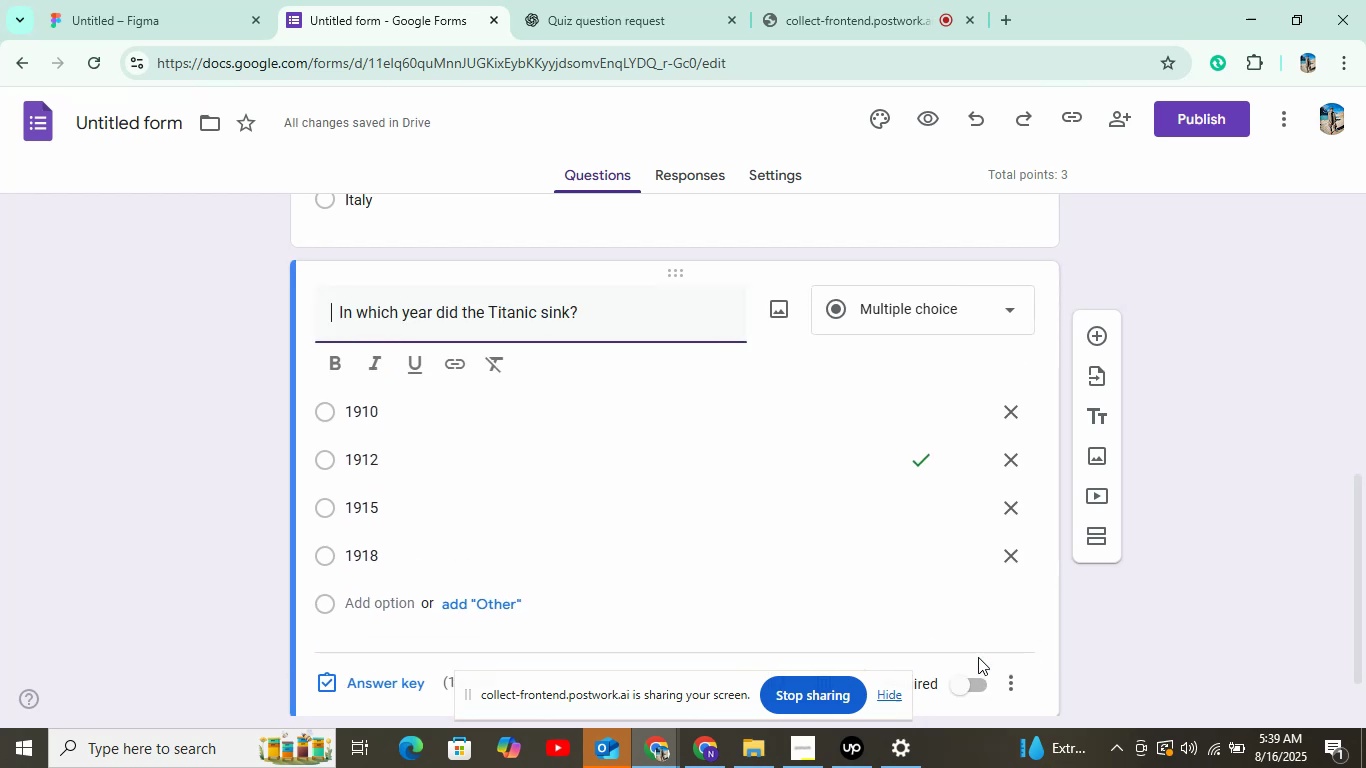 
scroll: coordinate [679, 487], scroll_direction: down, amount: 2.0
 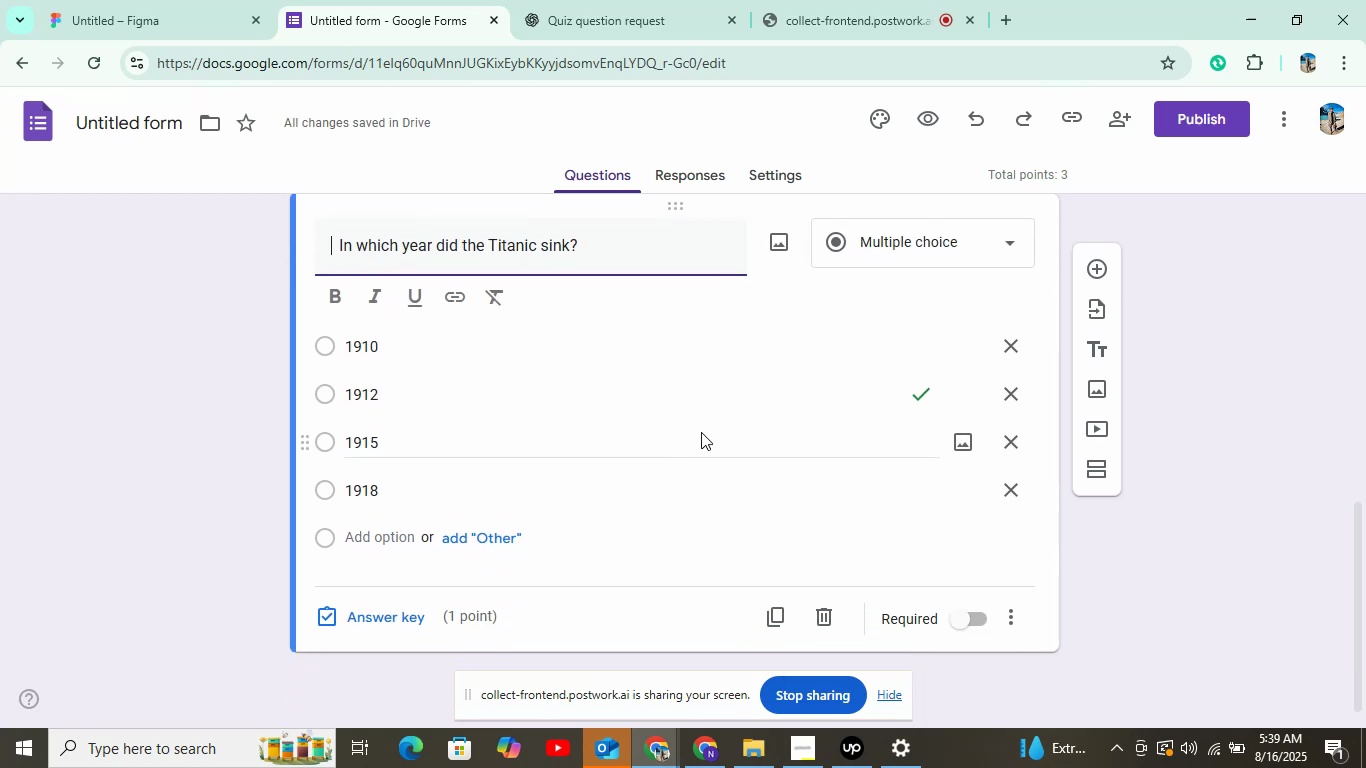 
left_click([1100, 263])
 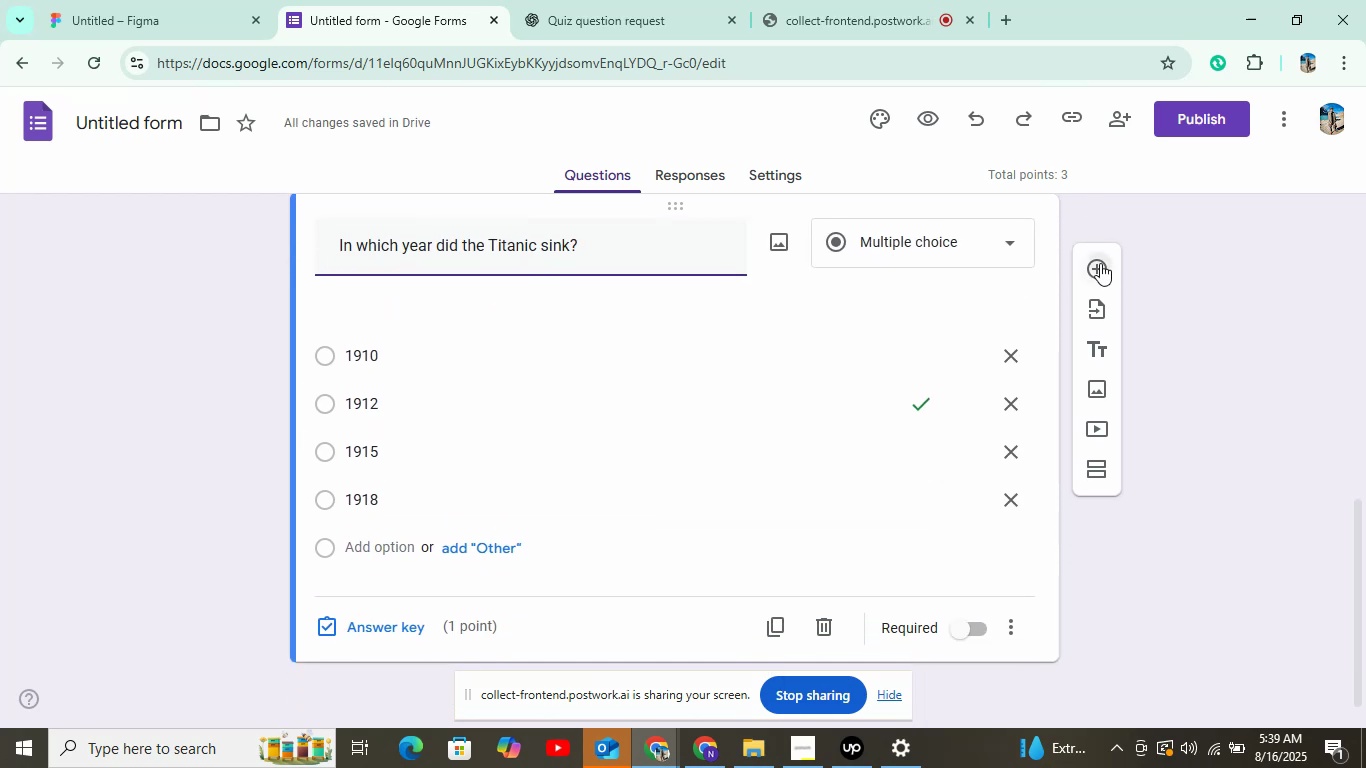 
left_click([668, 0])
 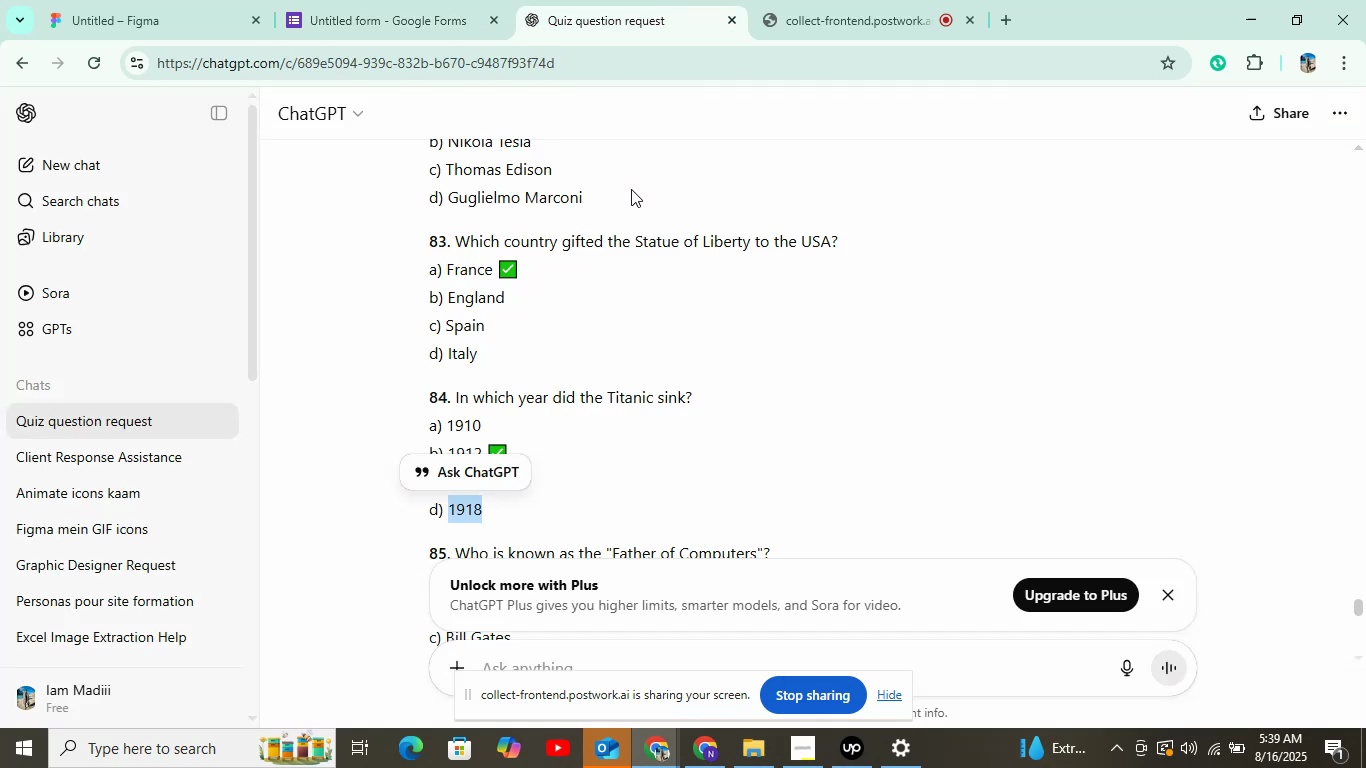 
scroll: coordinate [509, 484], scroll_direction: down, amount: 3.0
 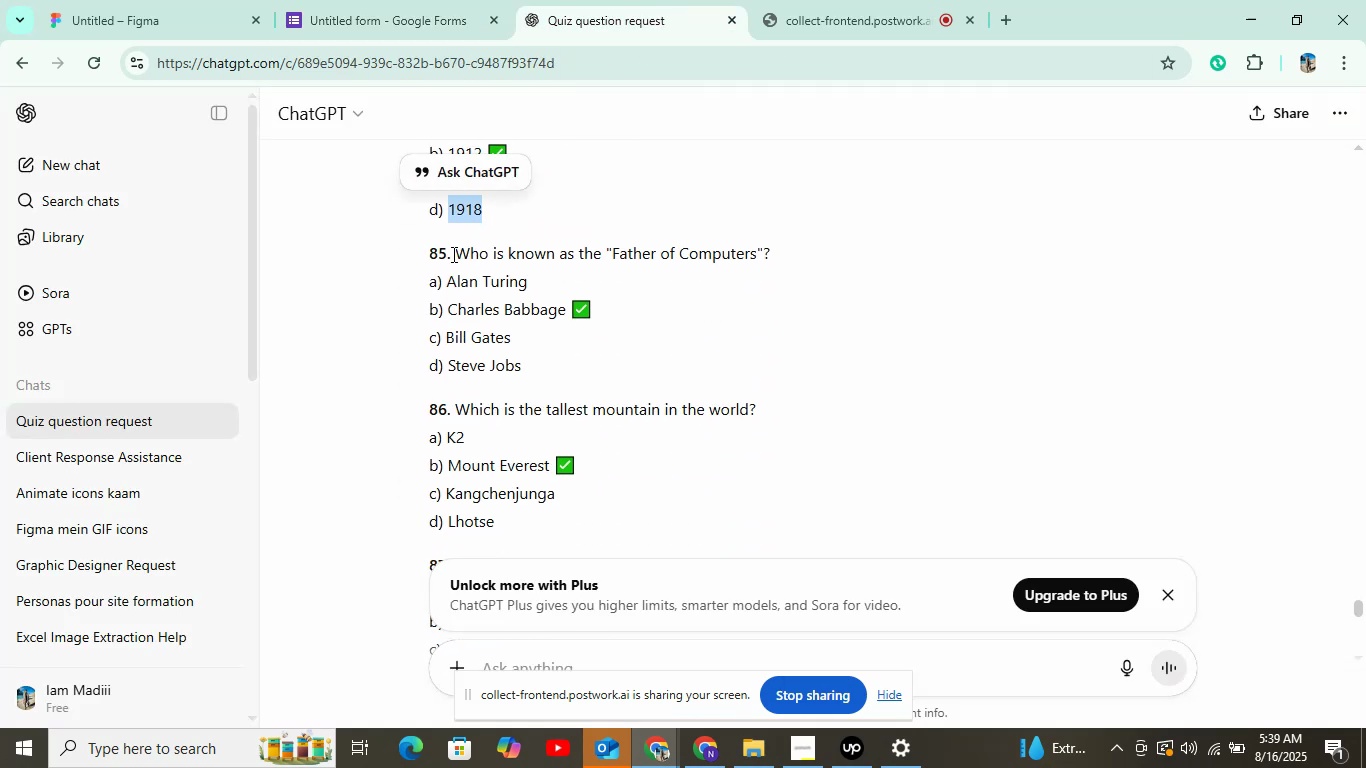 
key(Control+C)
 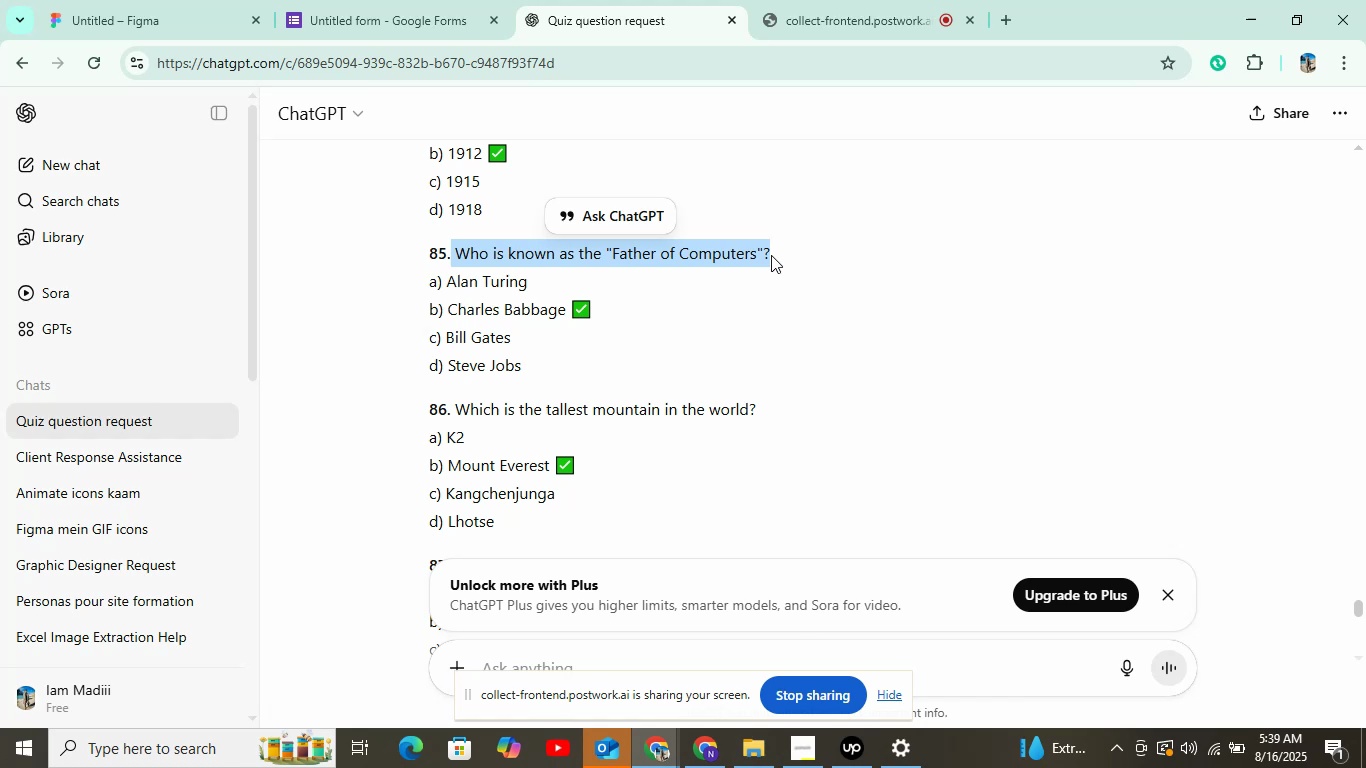 
left_click([271, 0])
 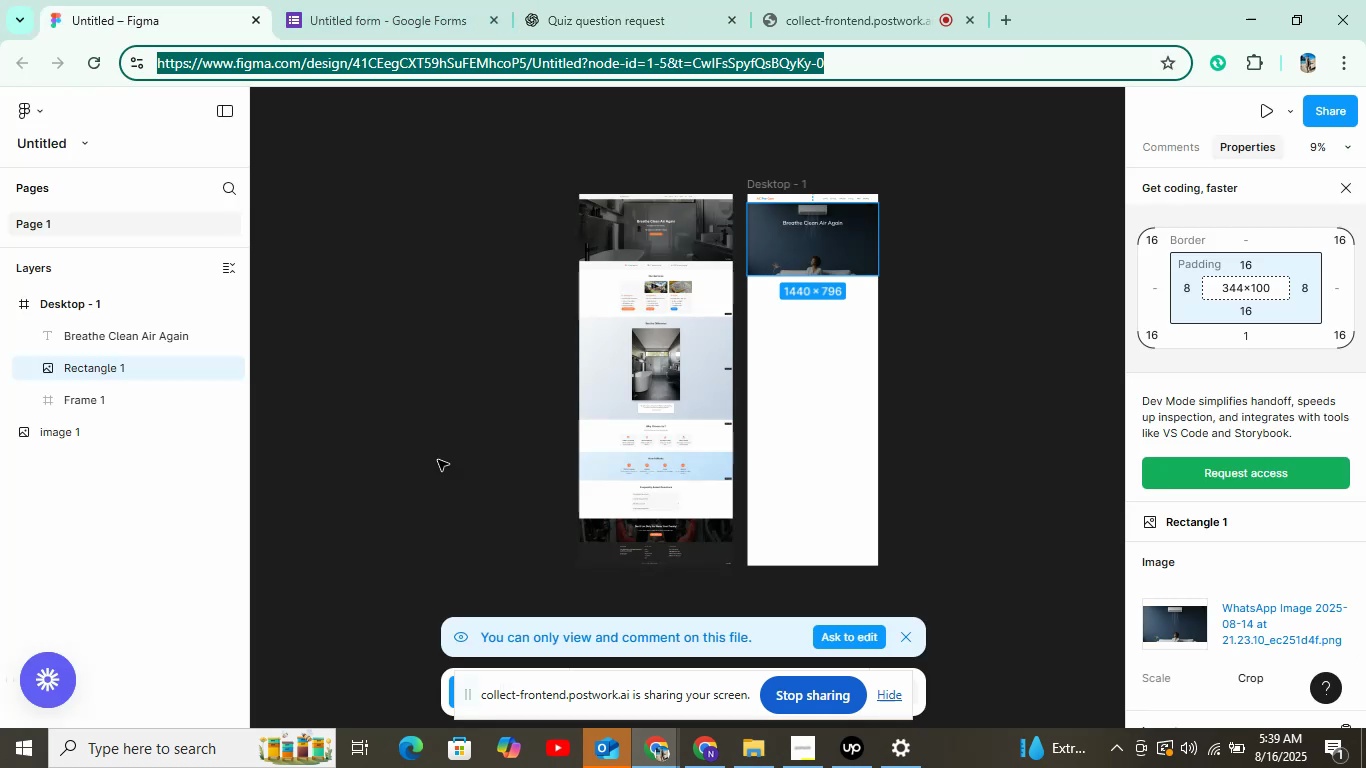 
left_click([549, 10])
 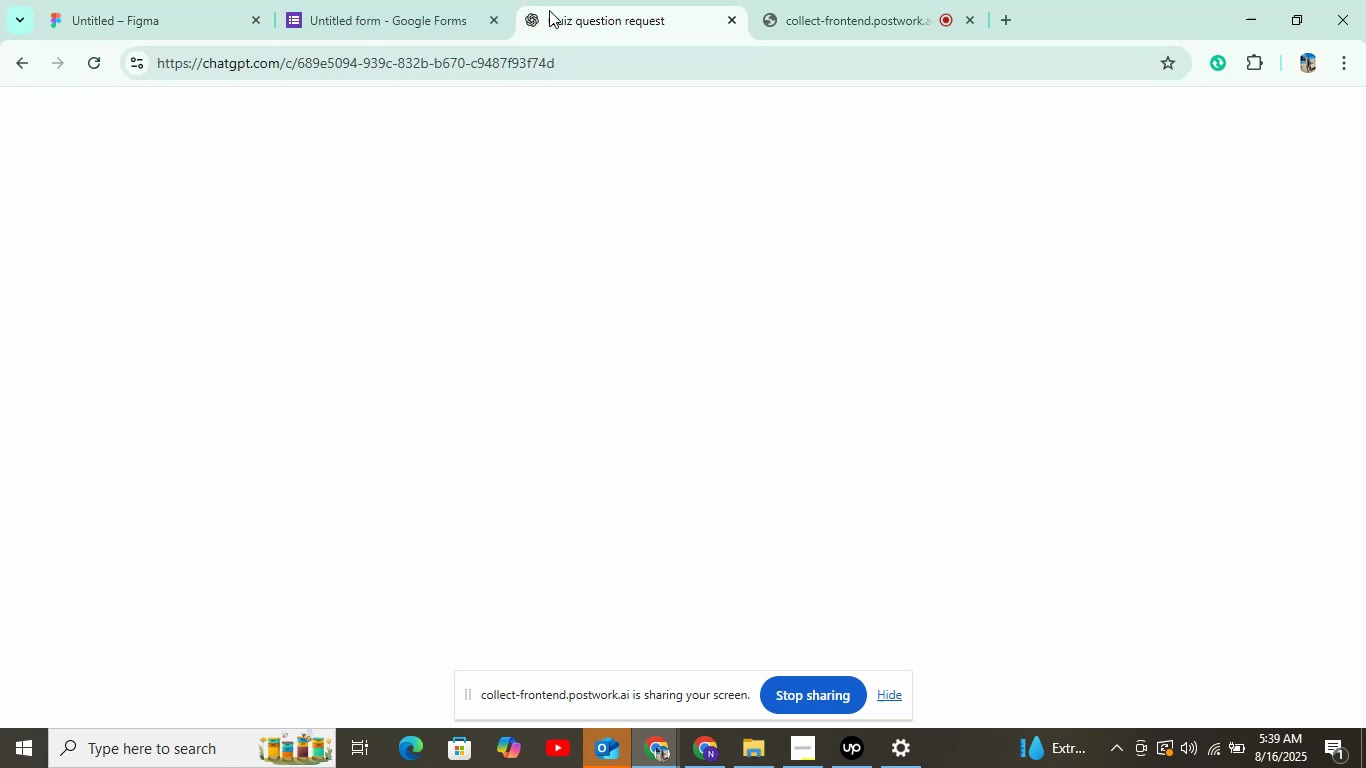 
left_click([377, 25])
 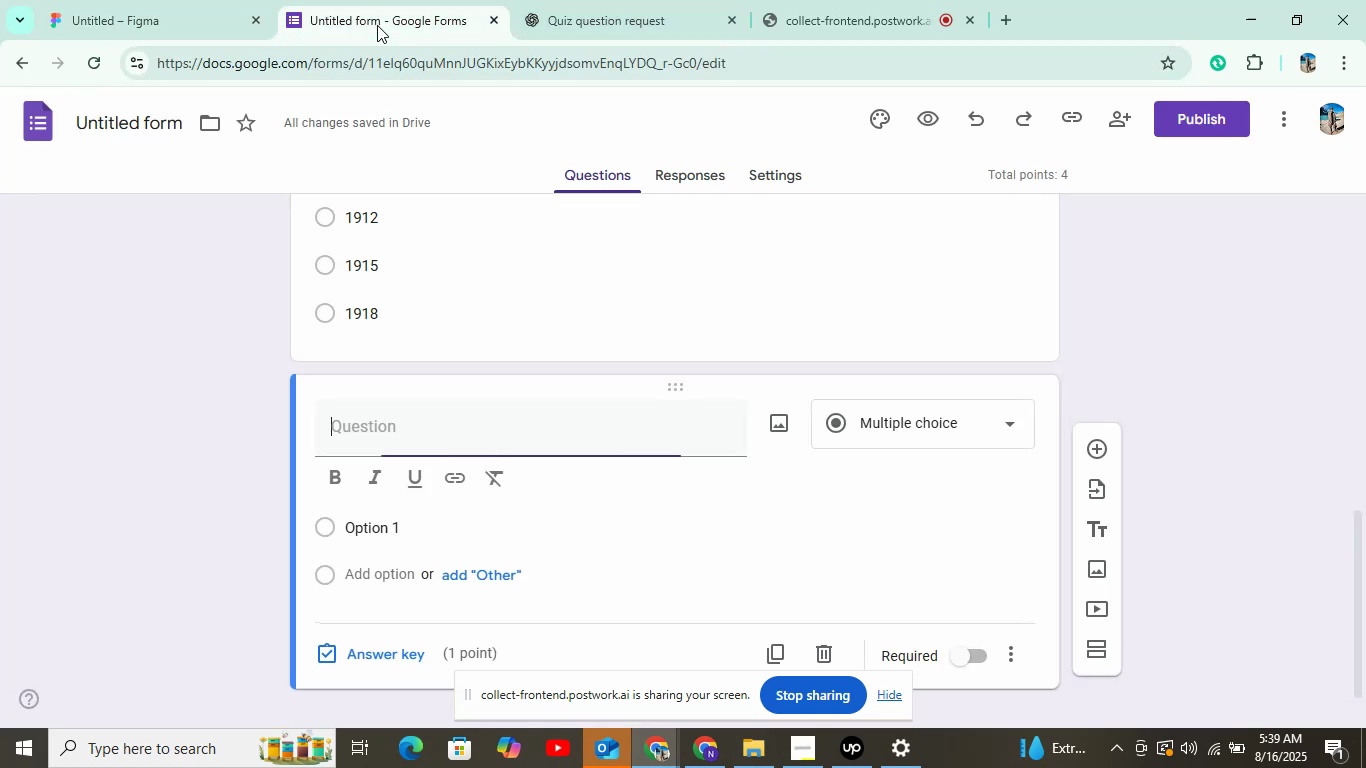 
key(Control+V)
 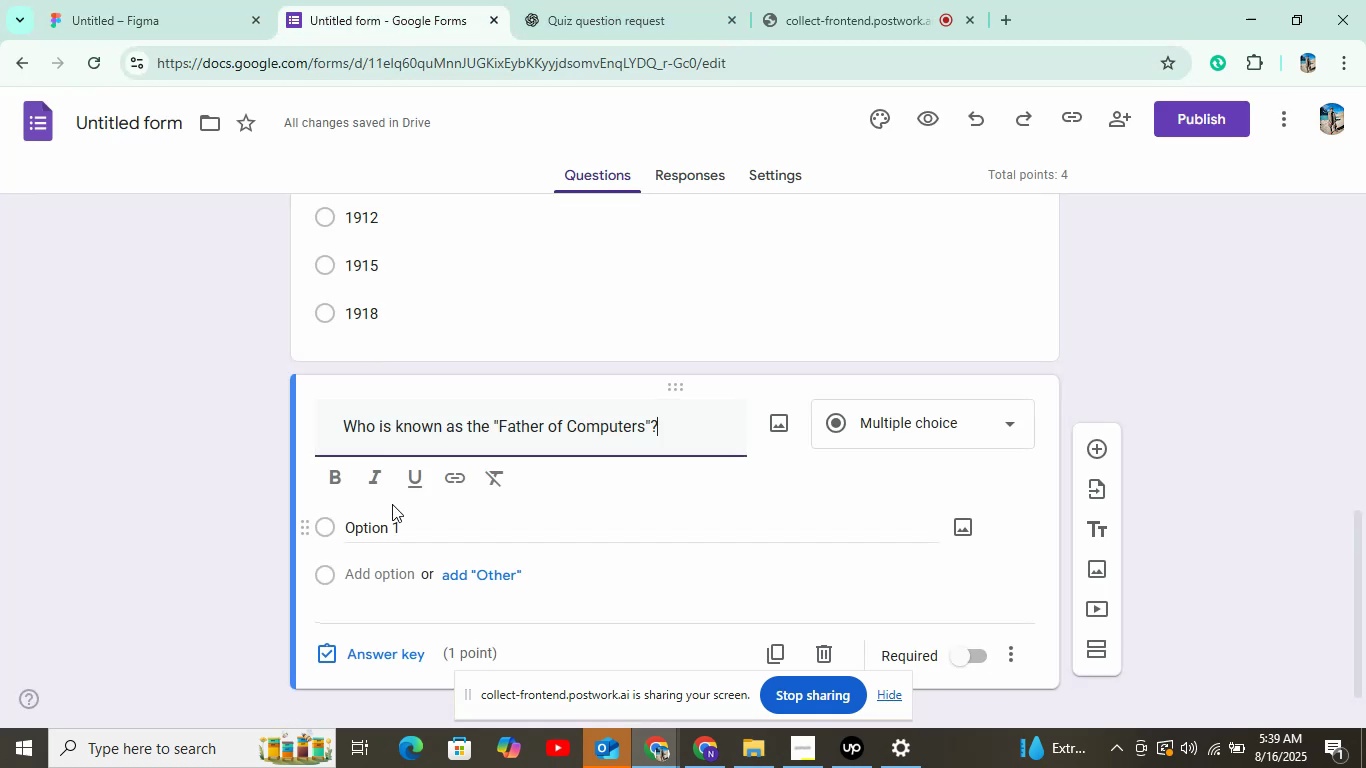 
left_click([393, 518])
 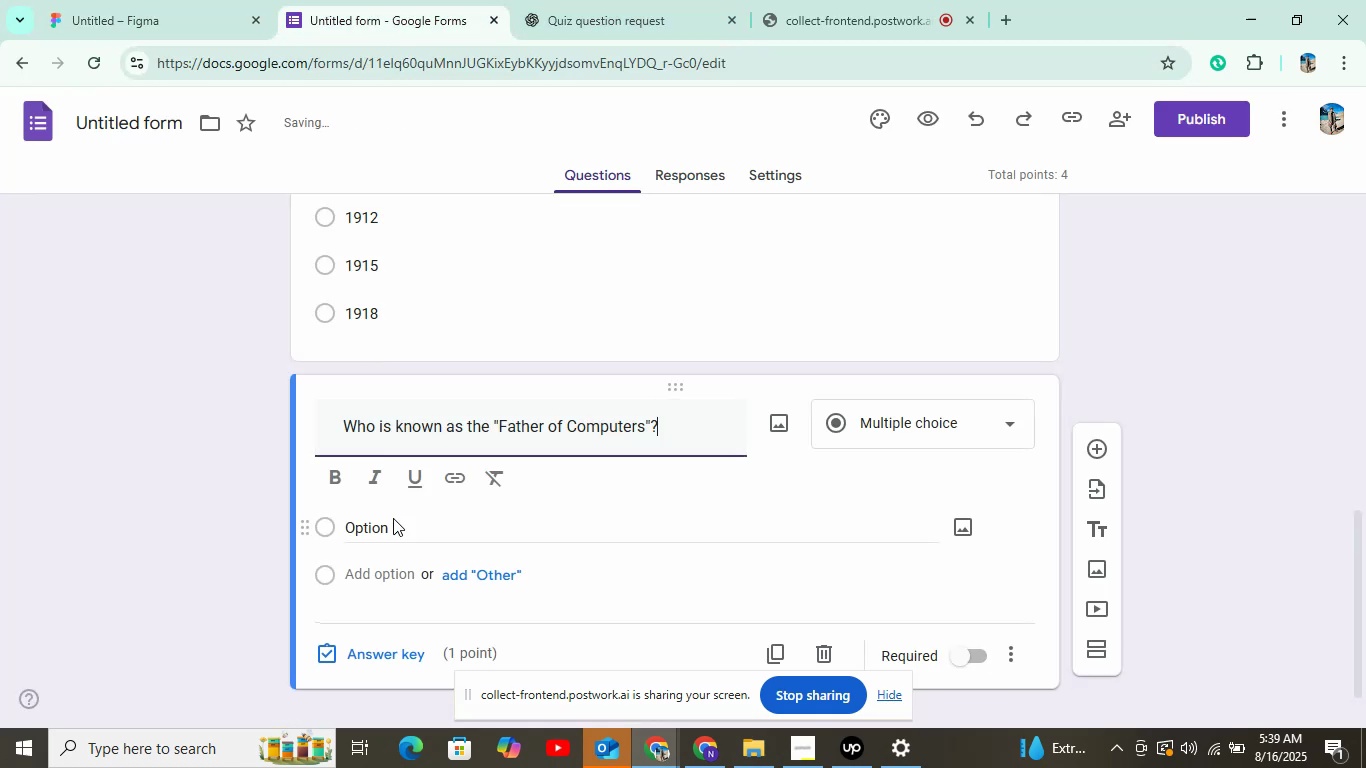 
left_click([592, 0])
 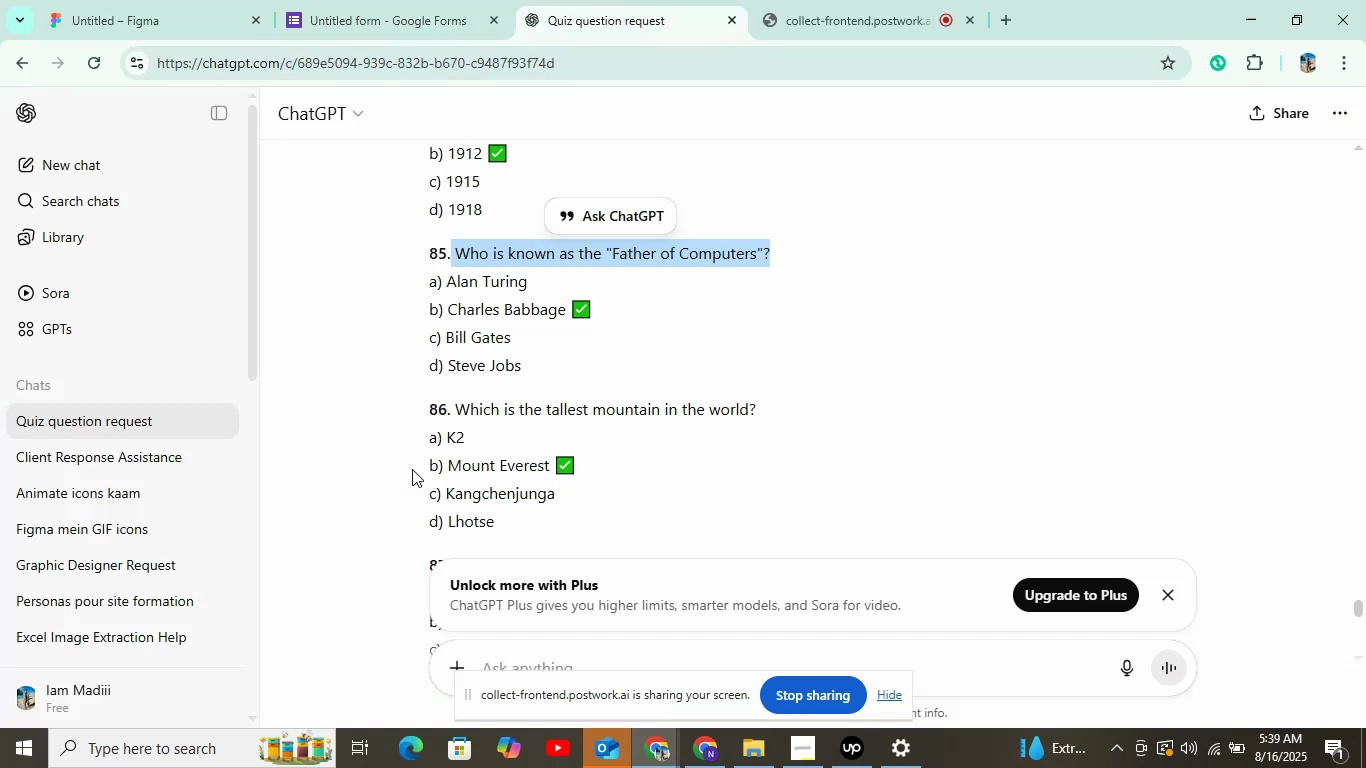 
double_click([467, 284])
 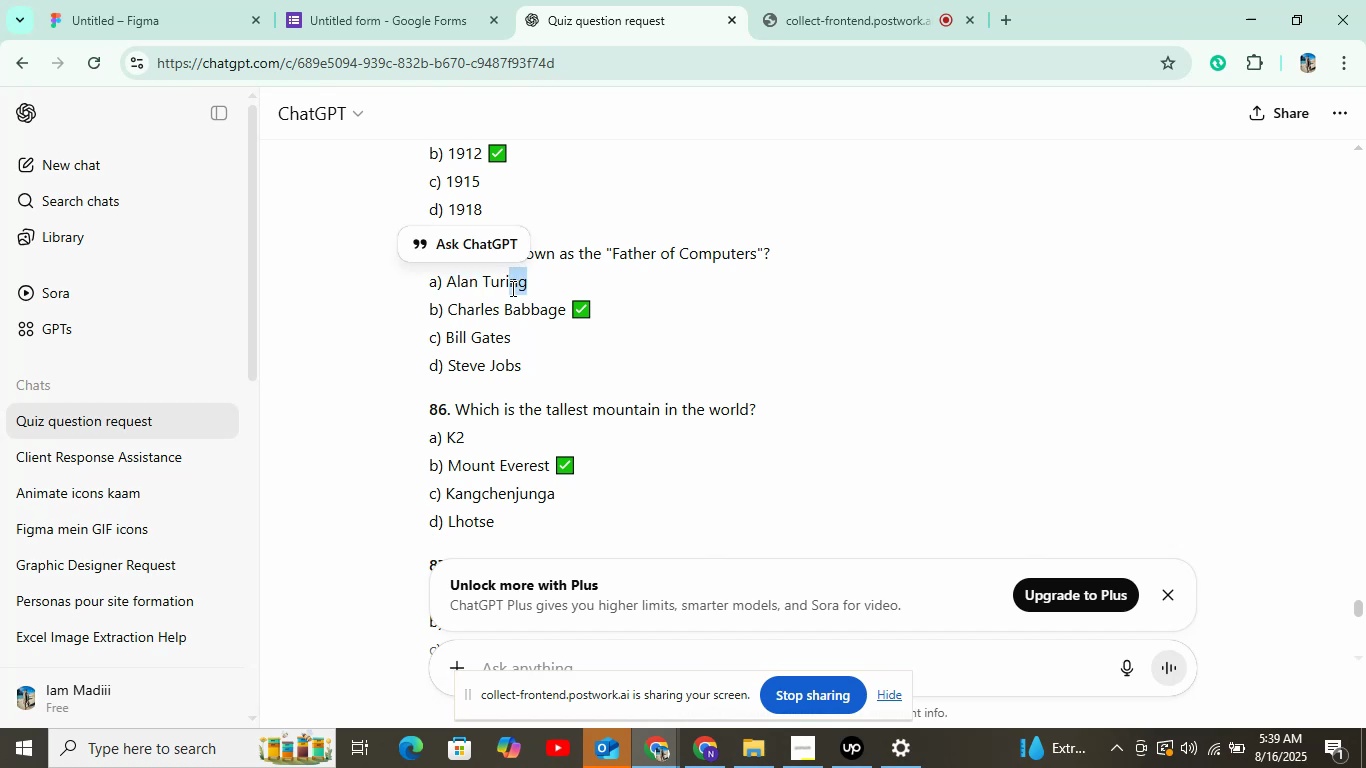 
key(Control+C)
 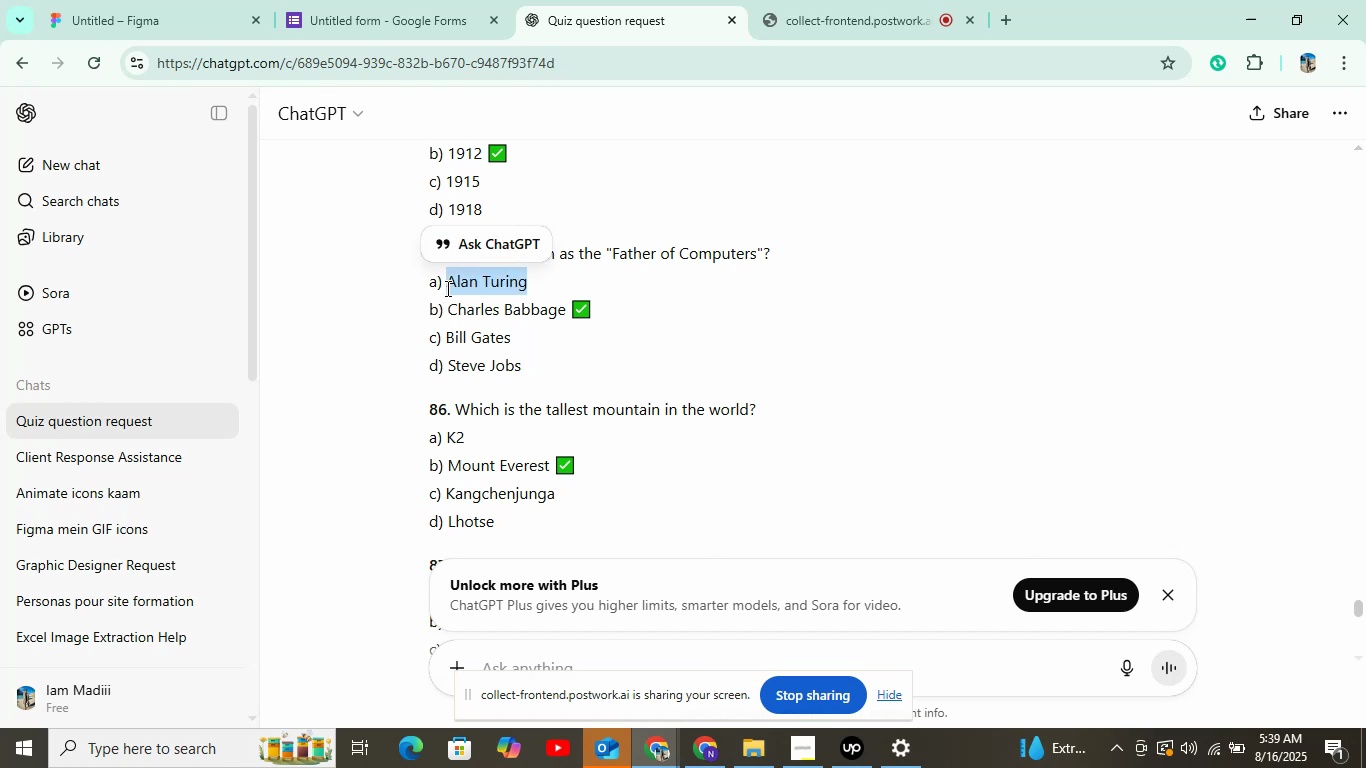 
left_click([321, 0])
 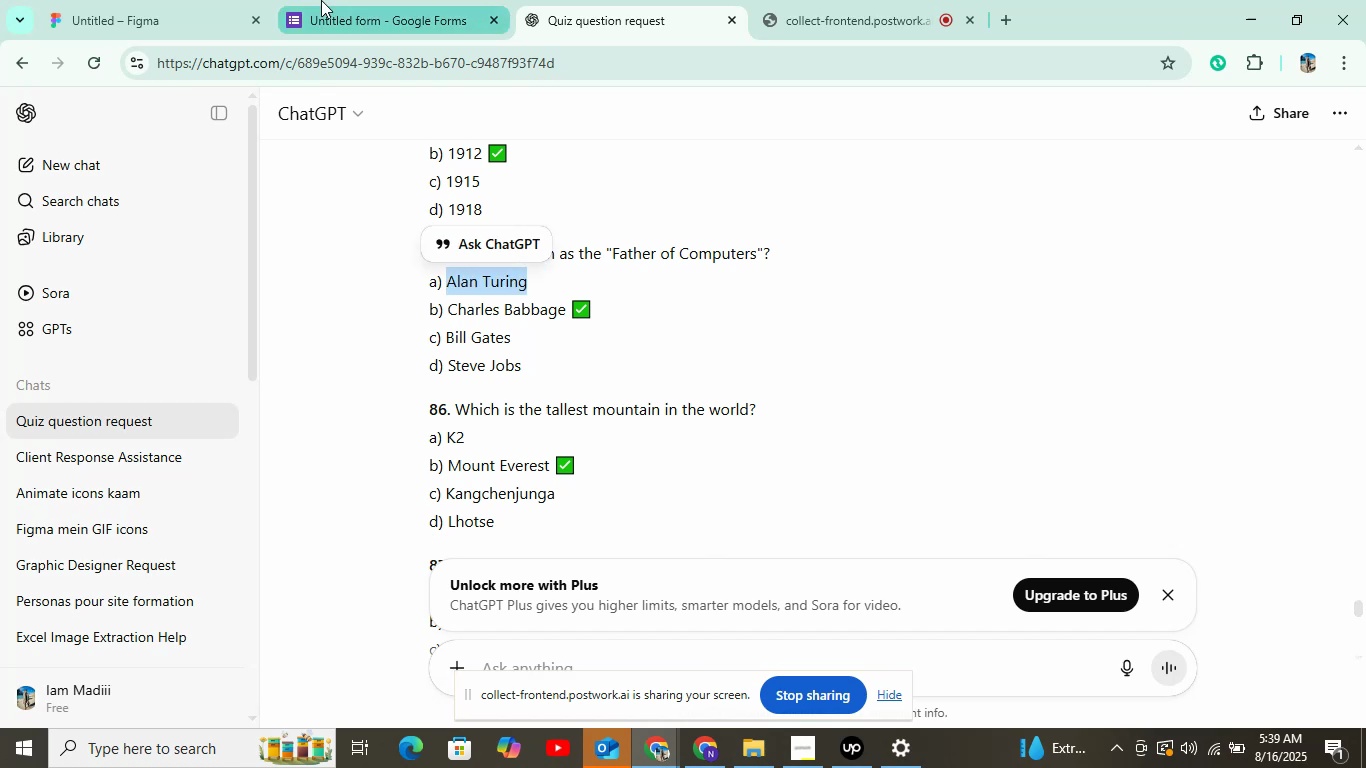 
key(Control+V)
 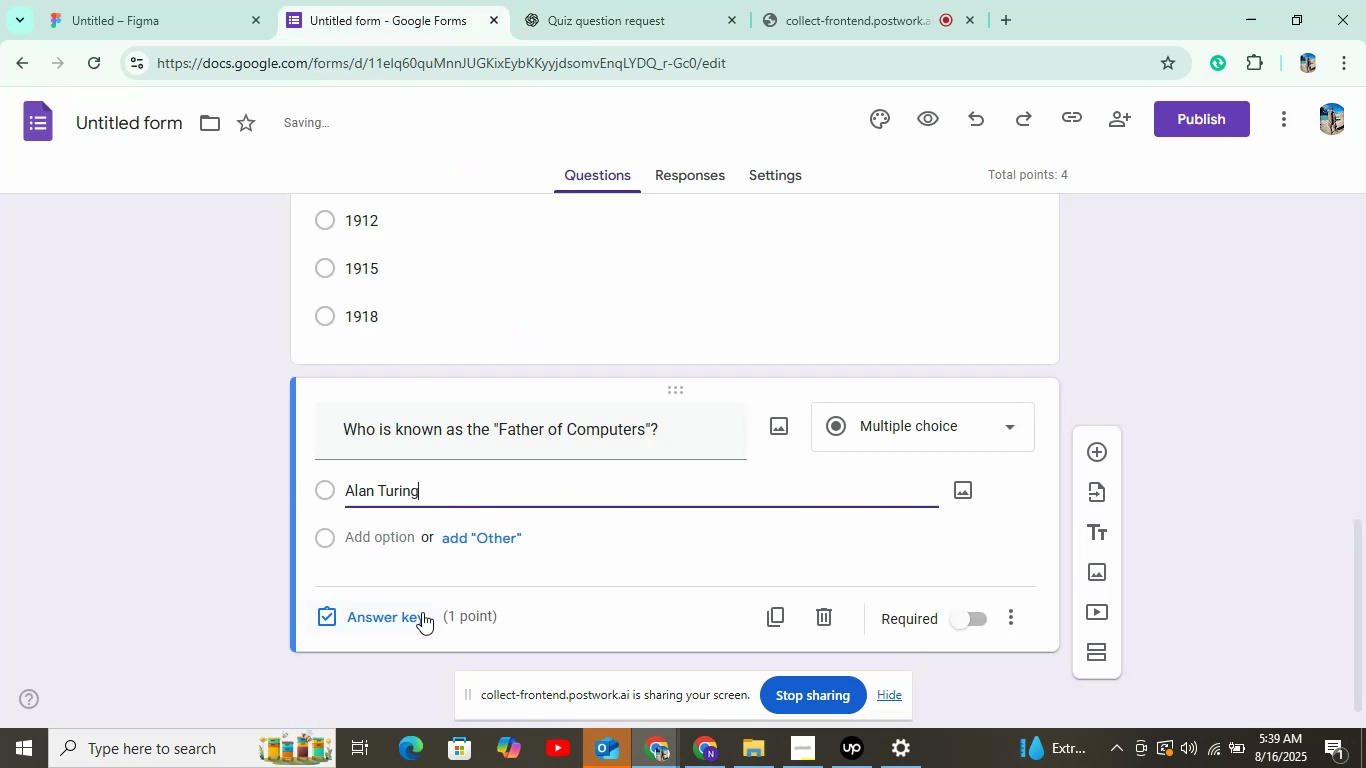 
left_click([349, 529])
 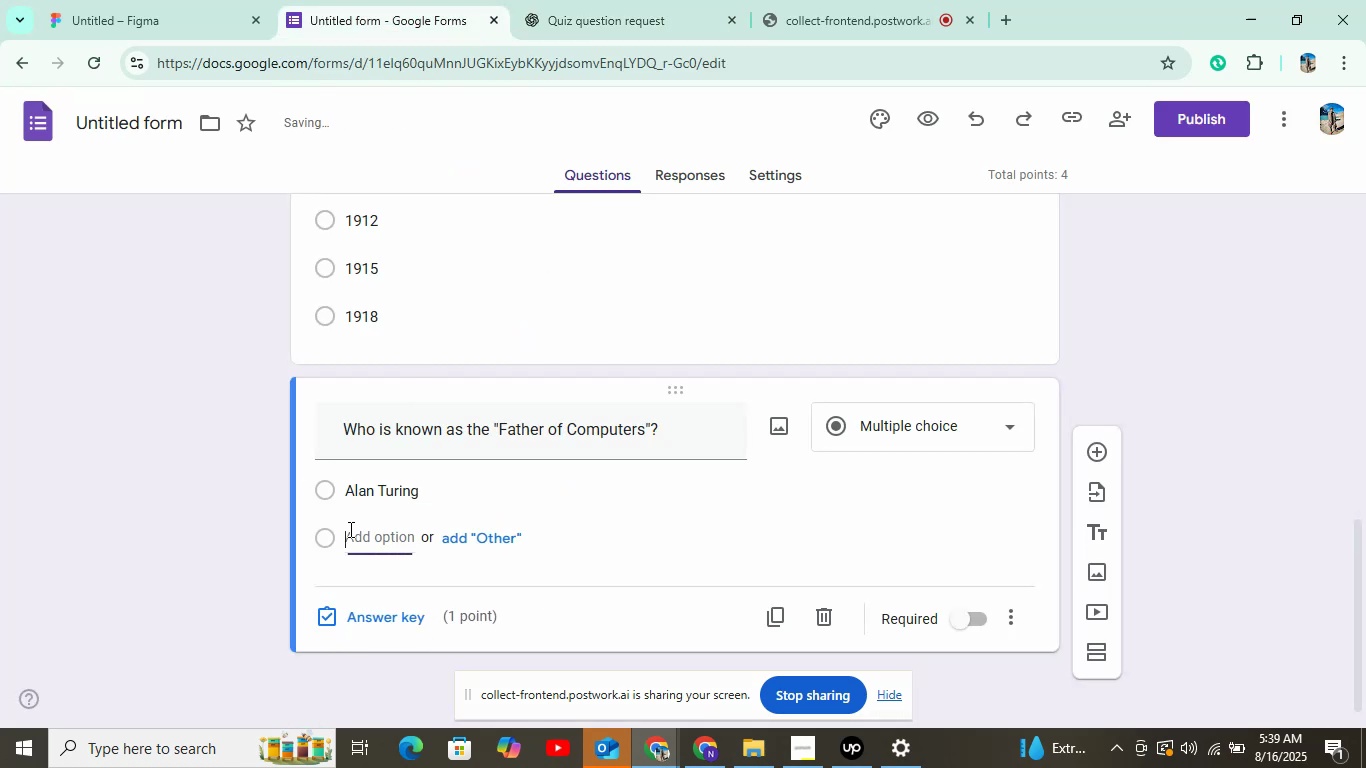 
left_click([558, 0])
 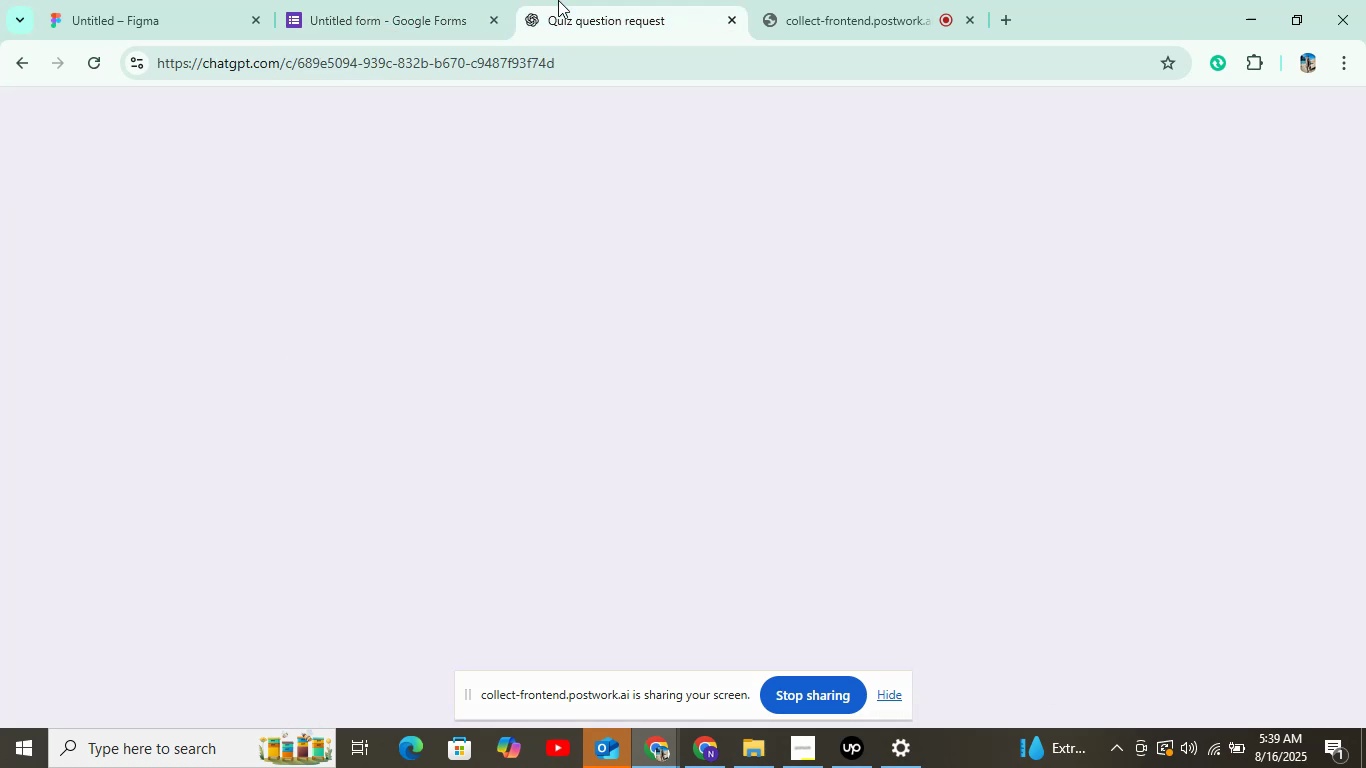 
mouse_move([571, 277])
 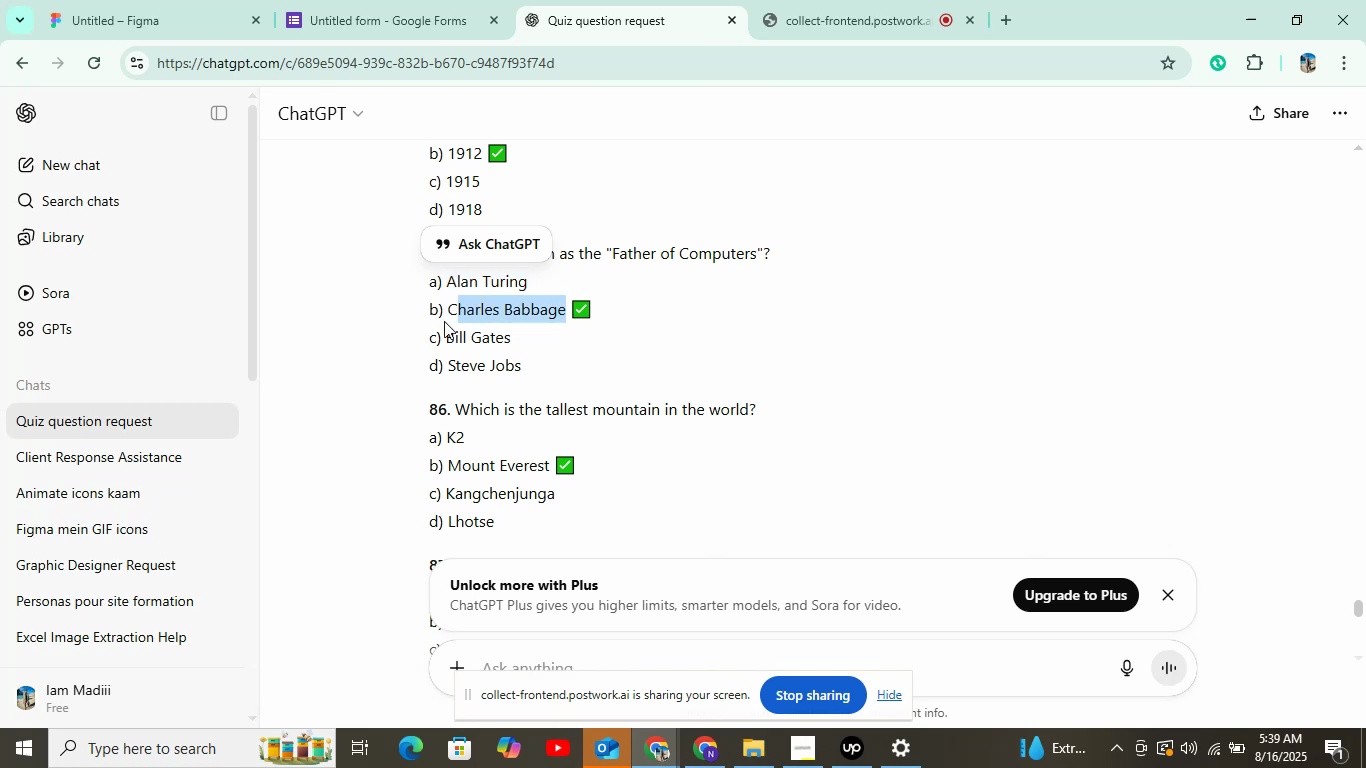 
key(Control+C)
 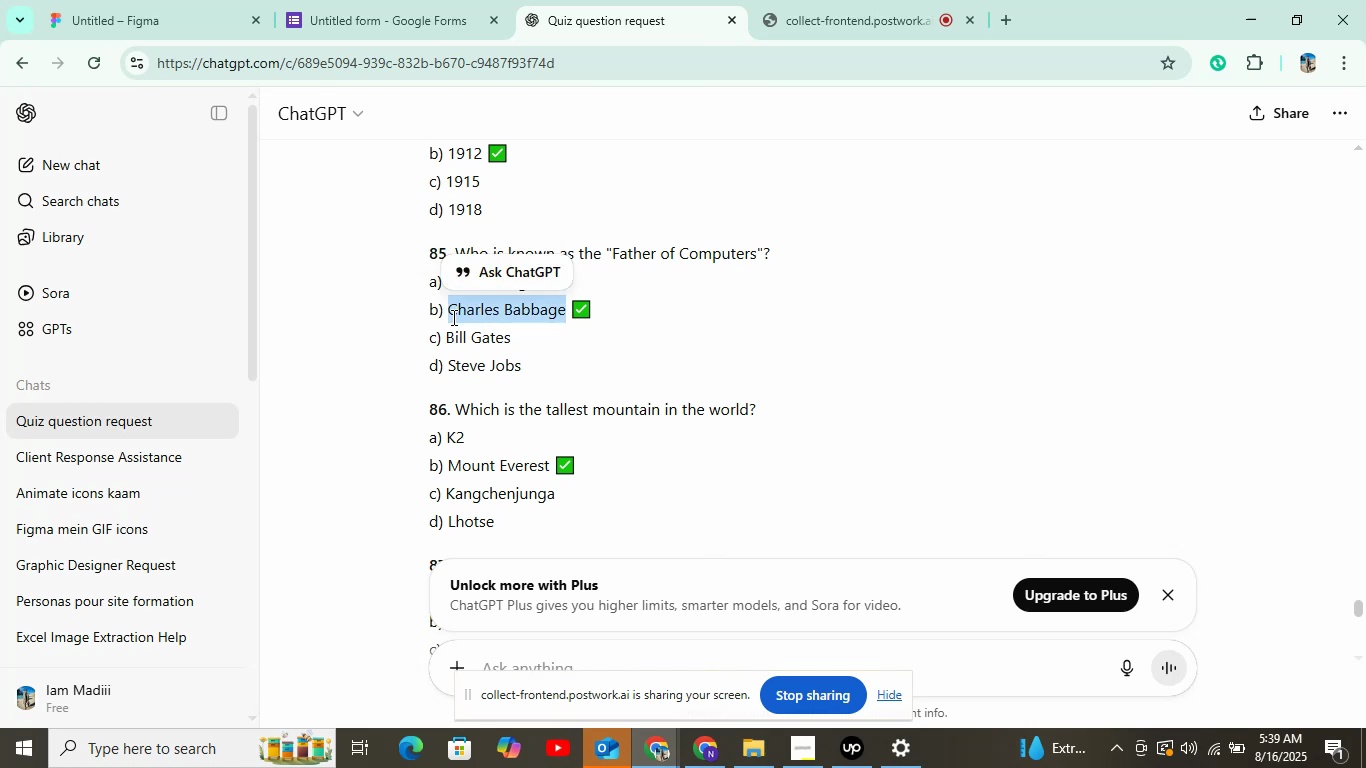 
left_click([343, 0])
 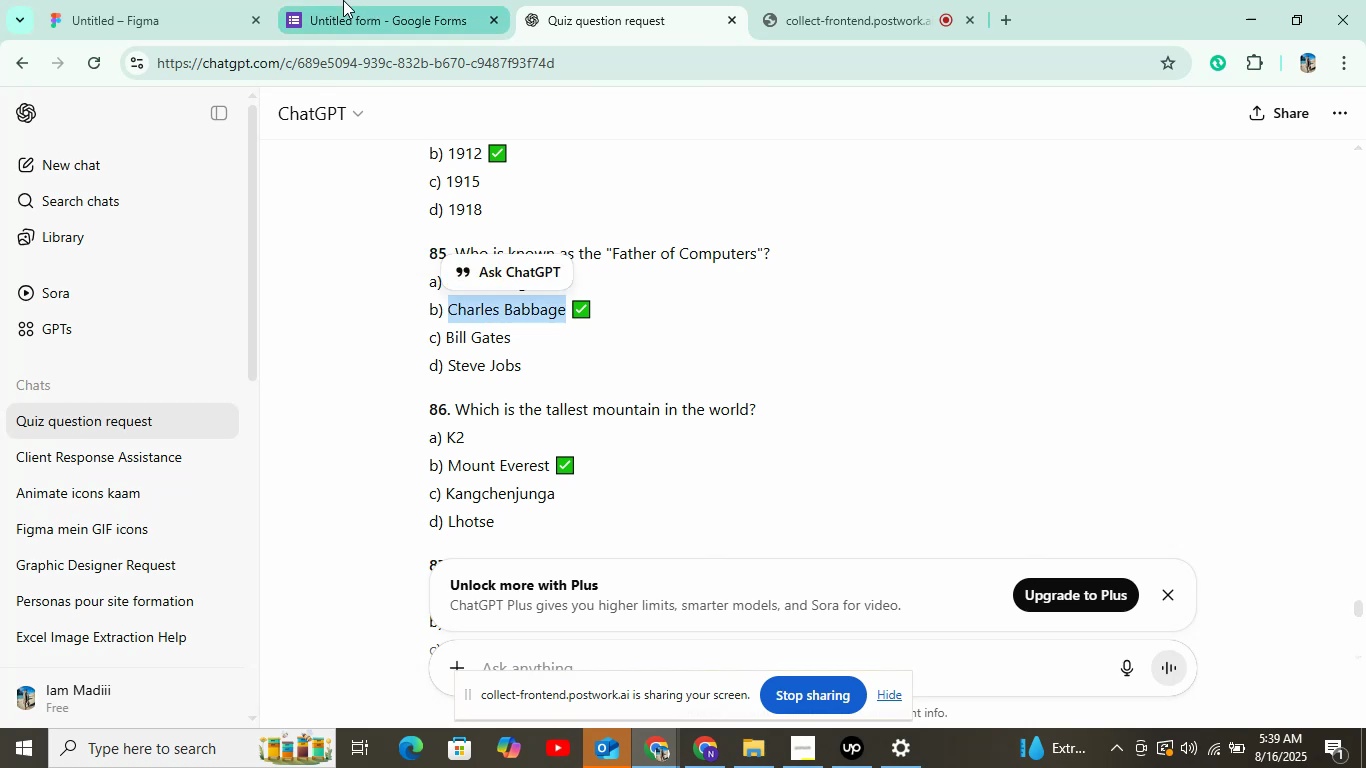 
key(Control+V)
 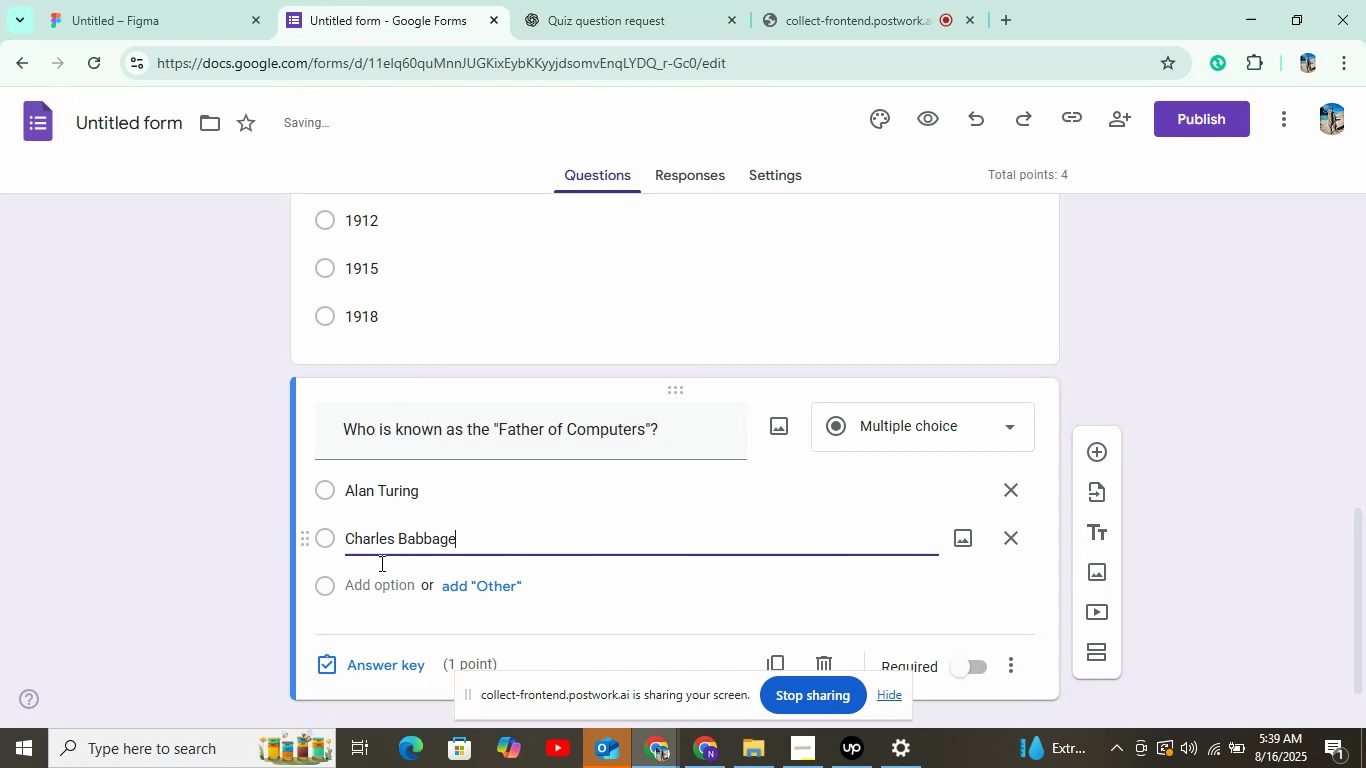 
left_click([379, 584])
 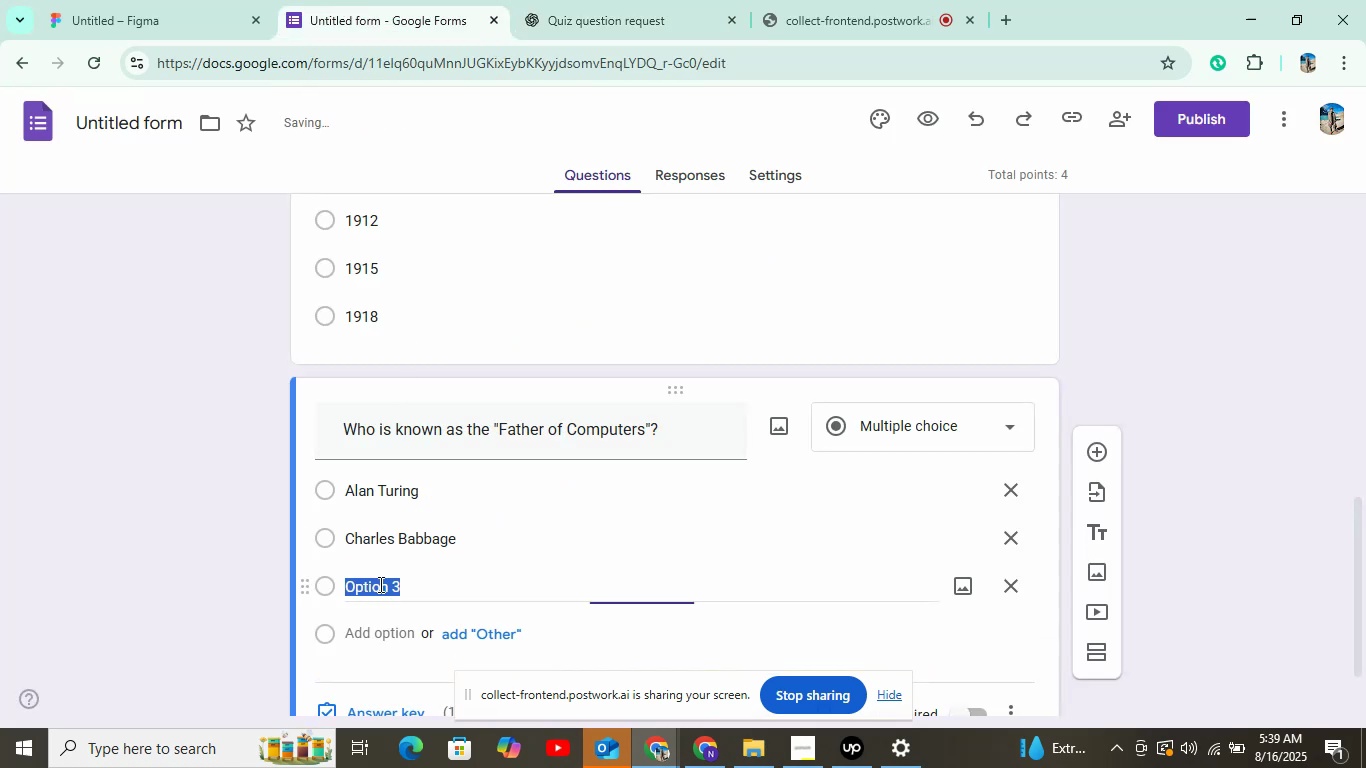 
left_click([589, 11])
 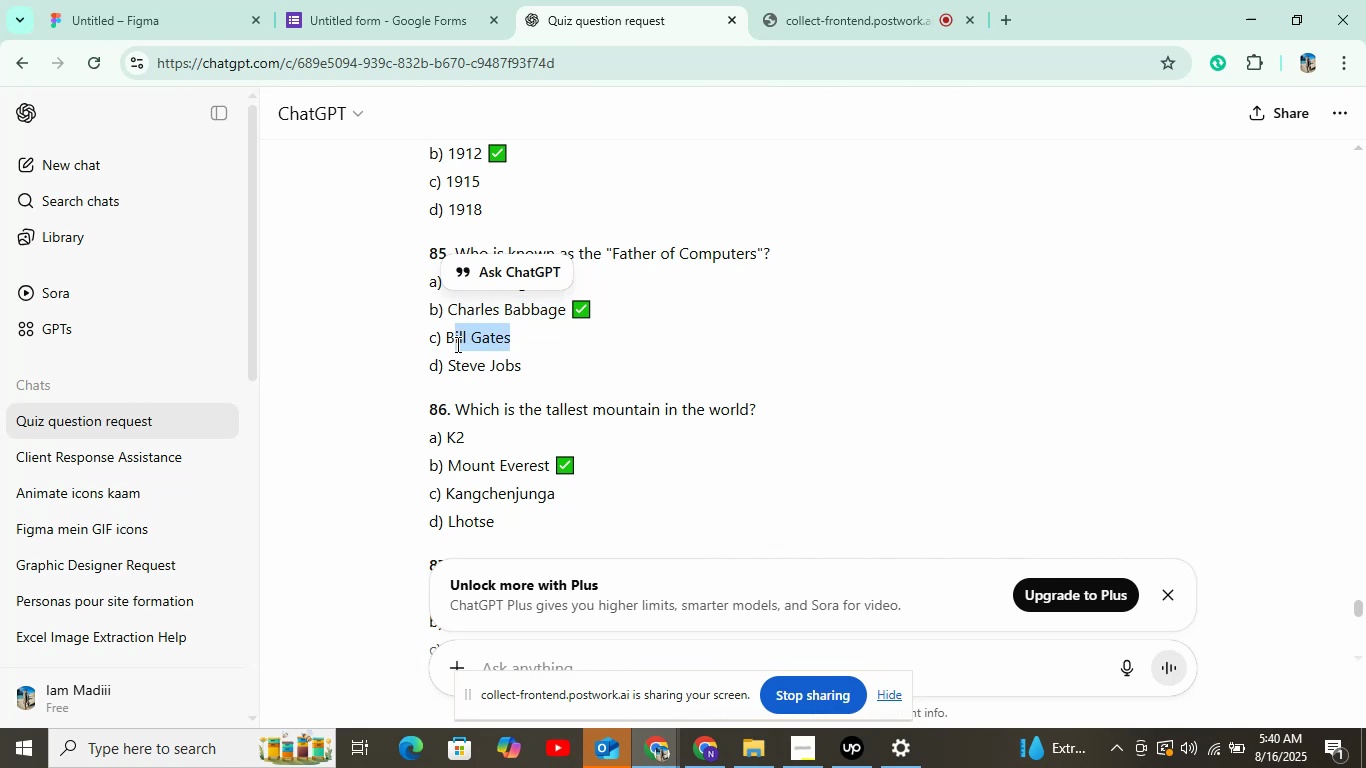 
wait(8.2)
 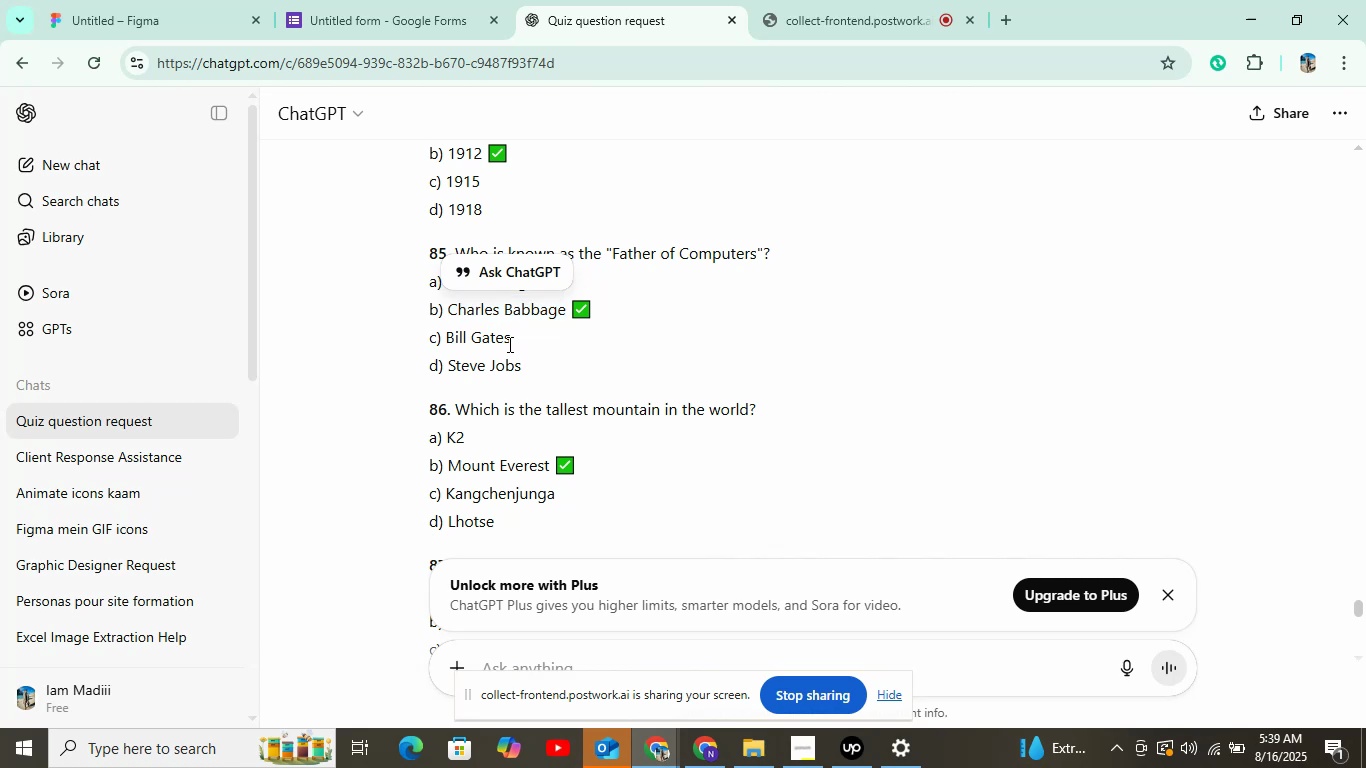 
key(Control+C)
 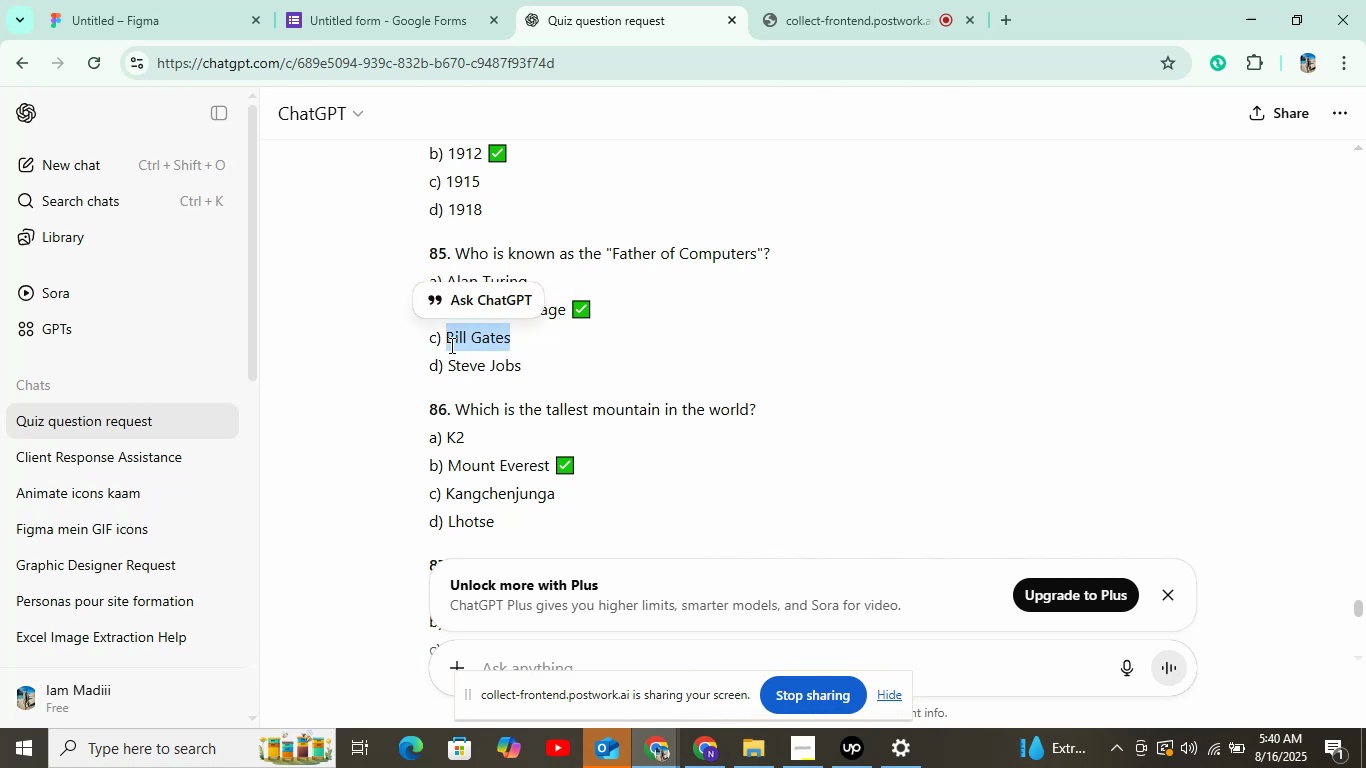 
key(Control+C)
 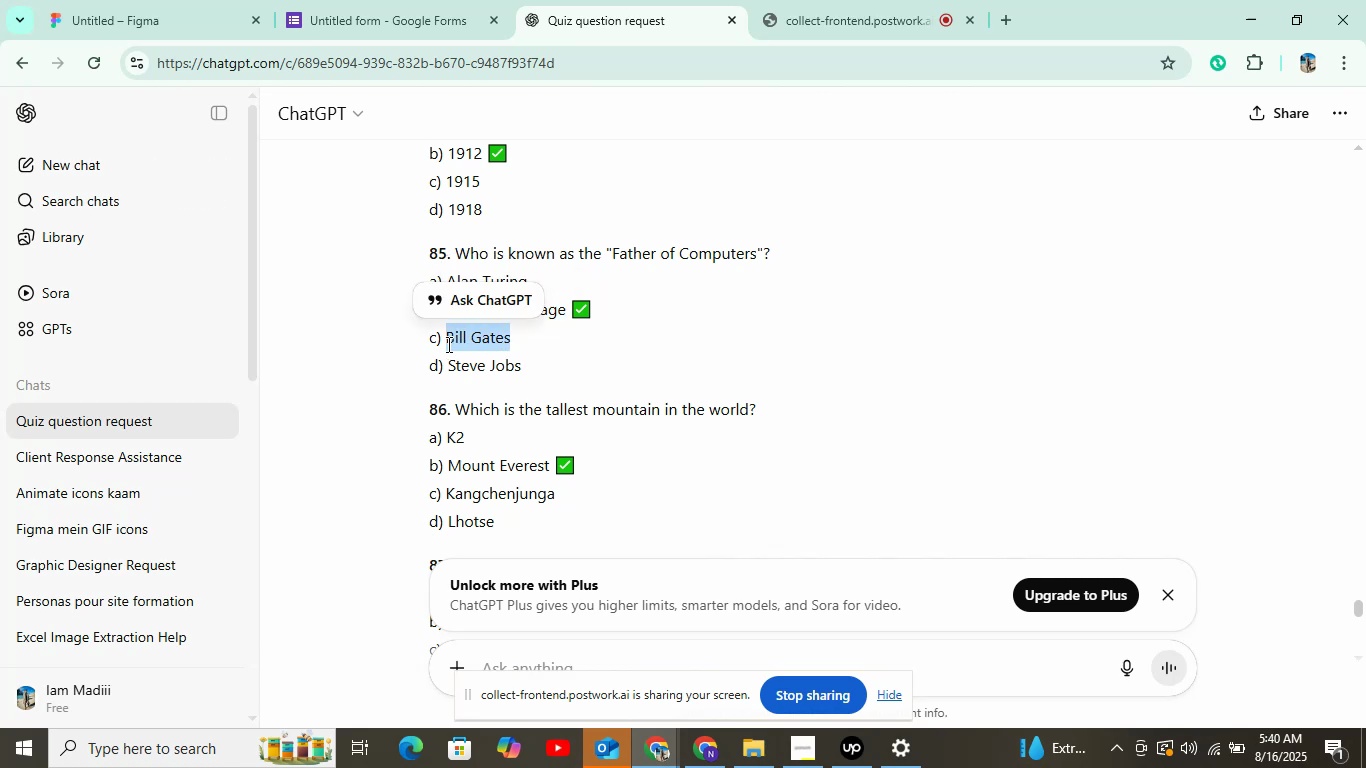 
left_click([458, 0])
 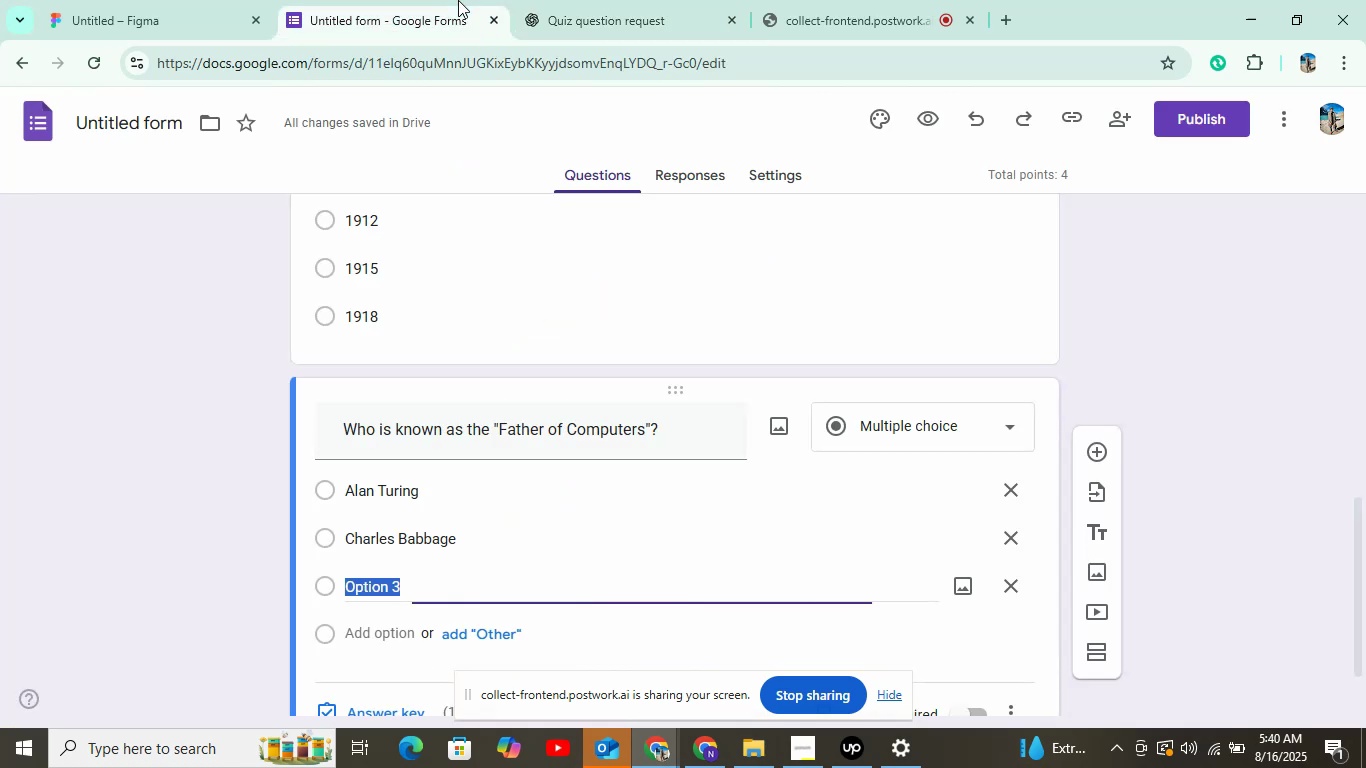 
key(Control+V)
 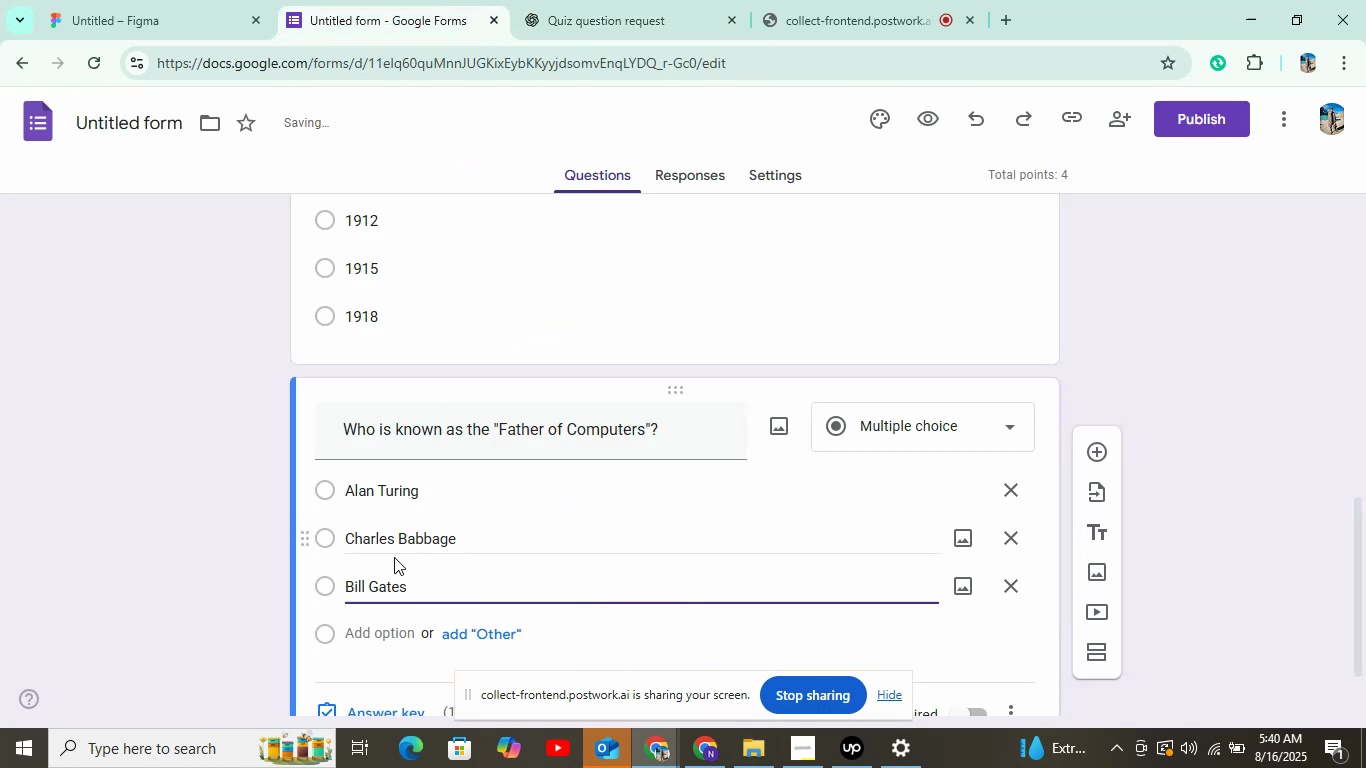 
left_click([375, 631])
 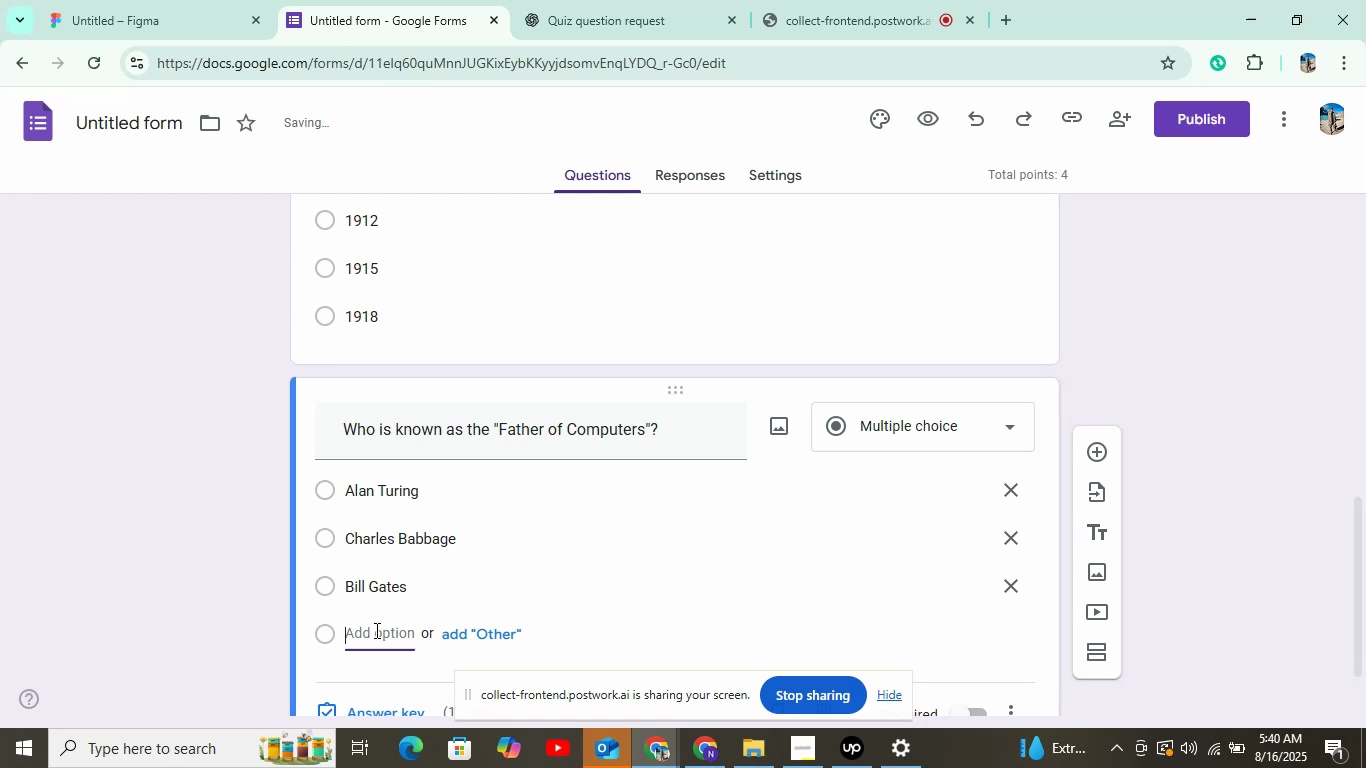 
left_click([548, 0])
 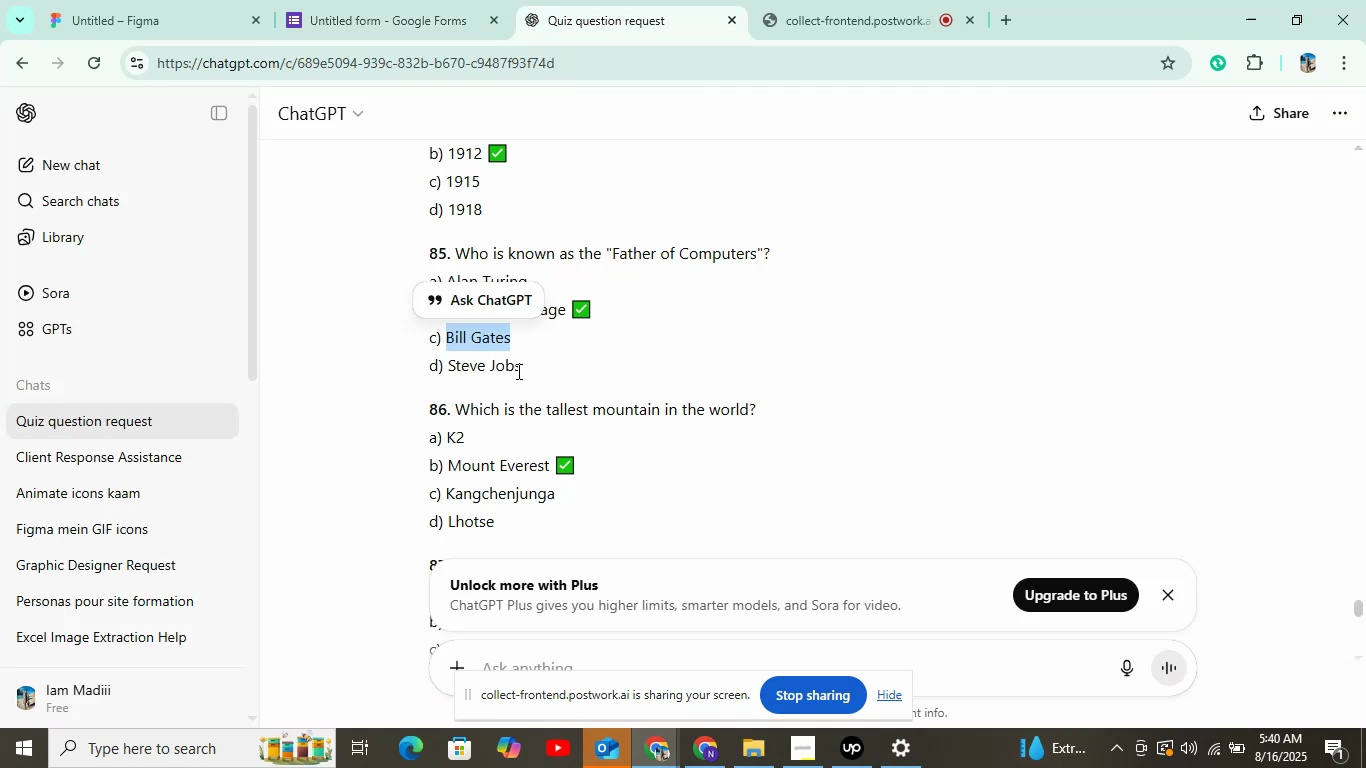 
key(Control+ControlLeft)
 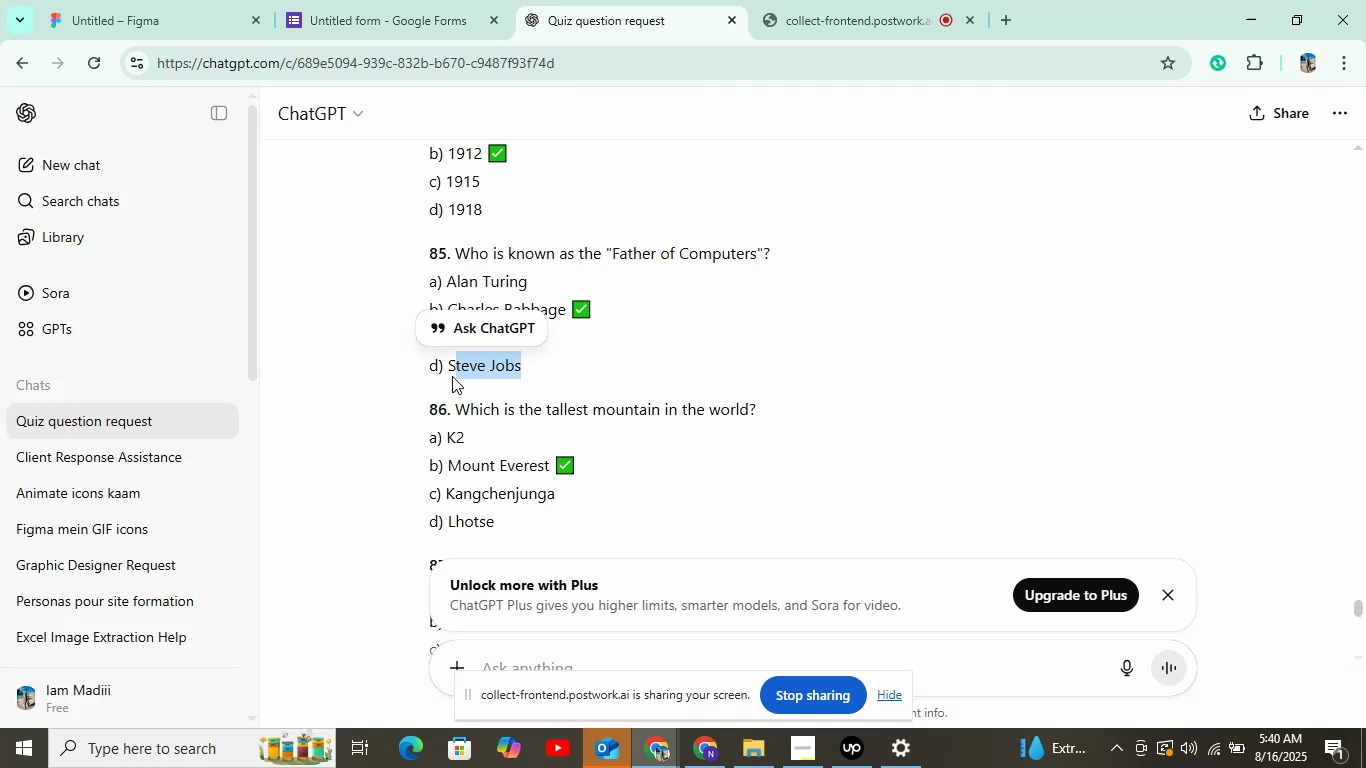 
key(Control+C)
 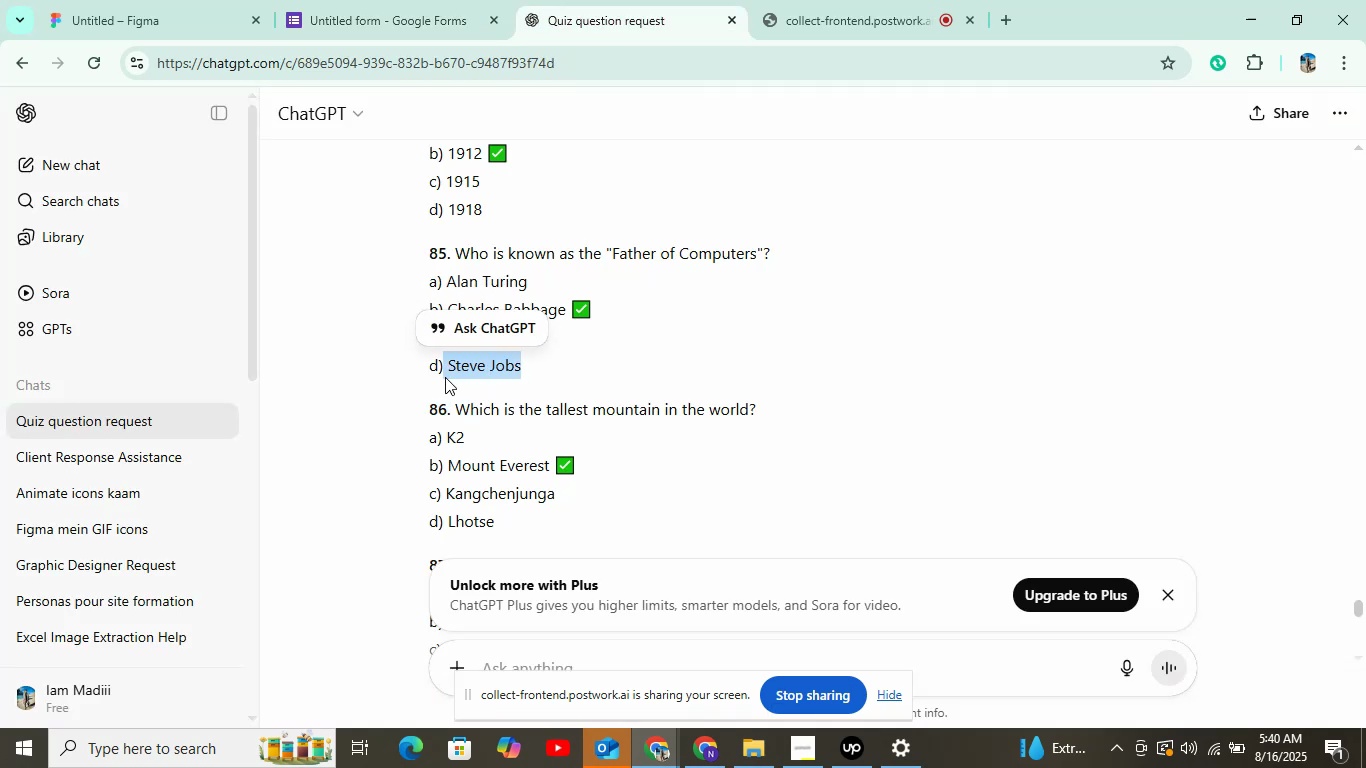 
left_click([445, 0])
 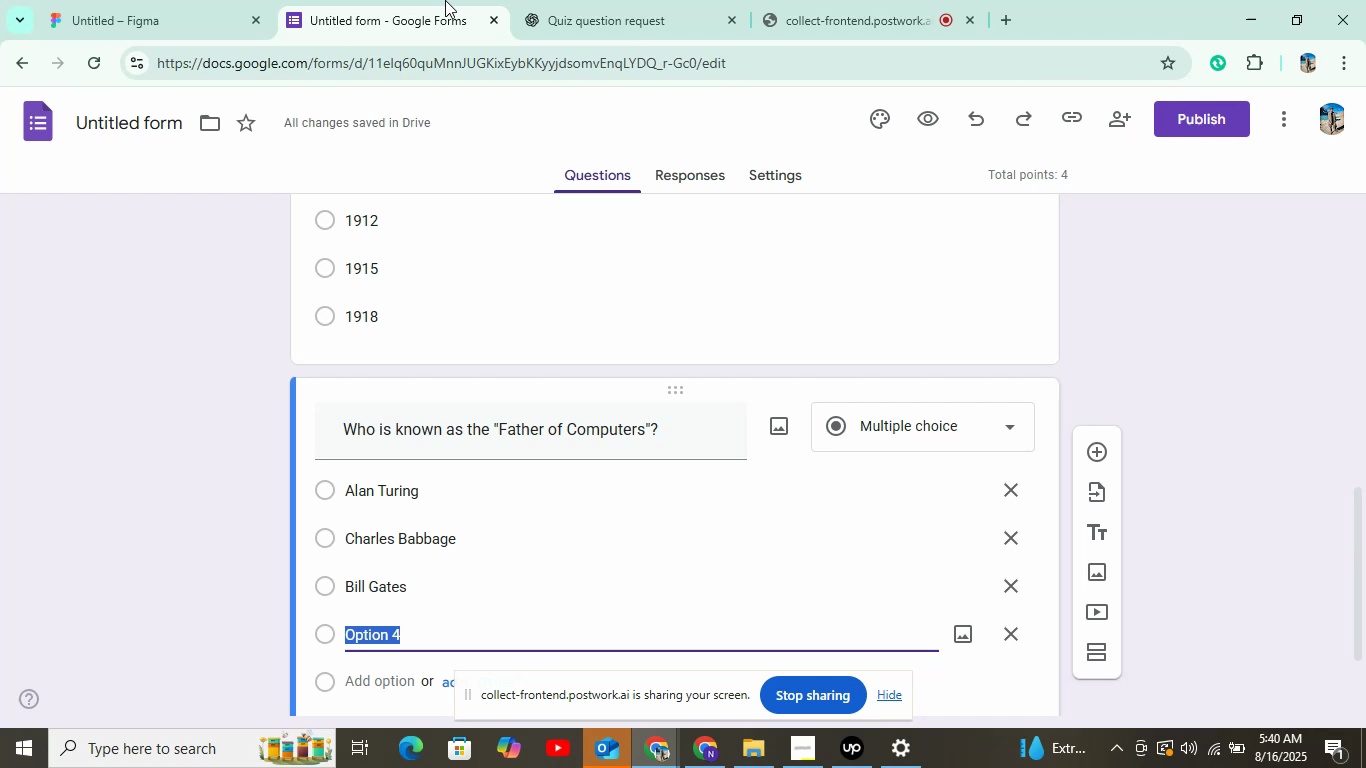 
key(Control+V)
 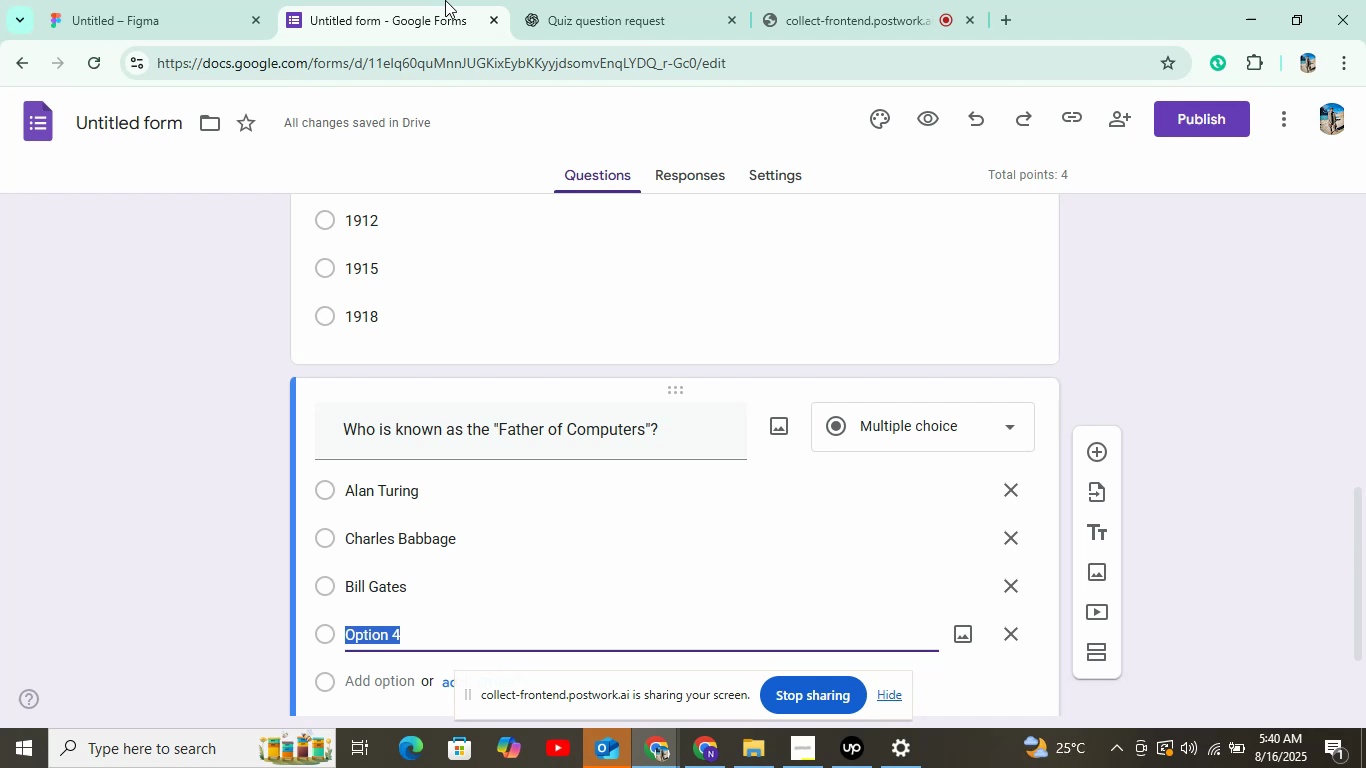 
scroll: coordinate [438, 410], scroll_direction: down, amount: 4.0
 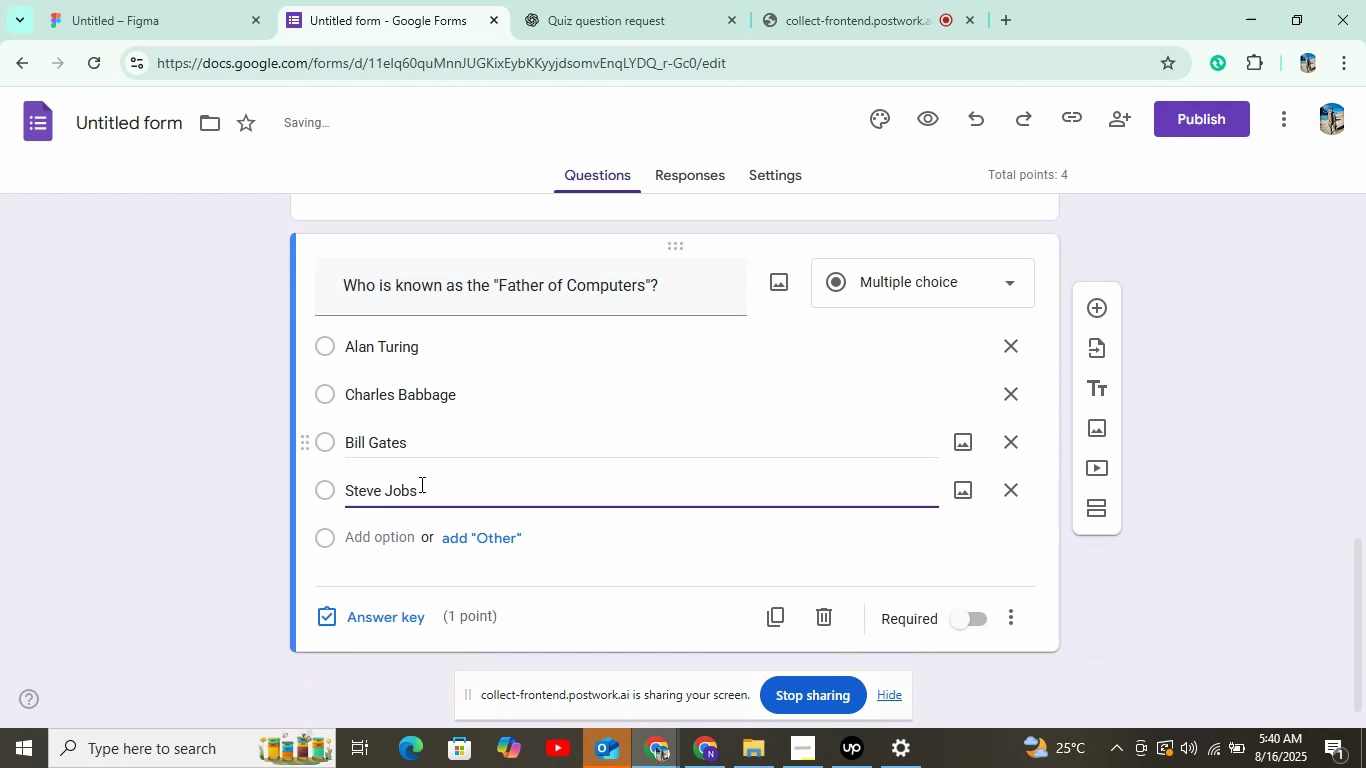 
left_click([388, 603])
 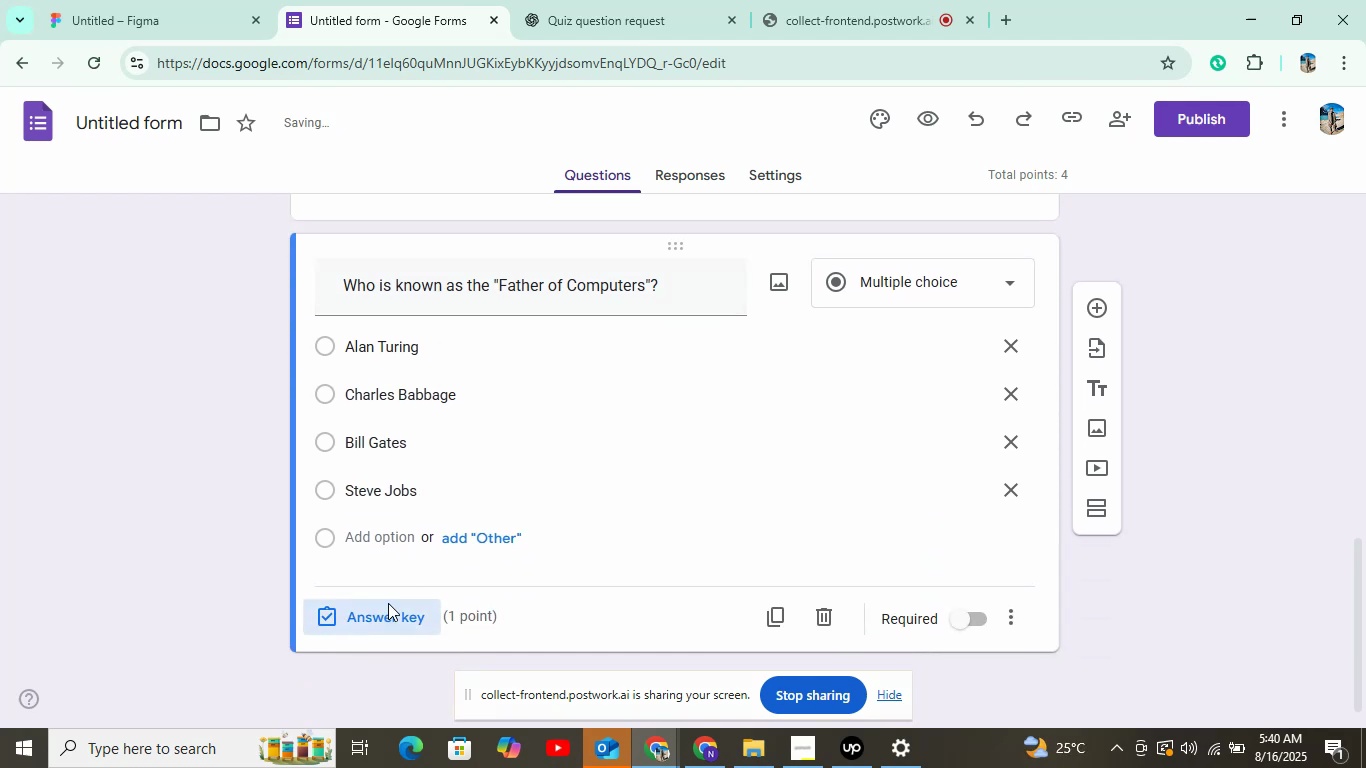 
left_click([408, 467])
 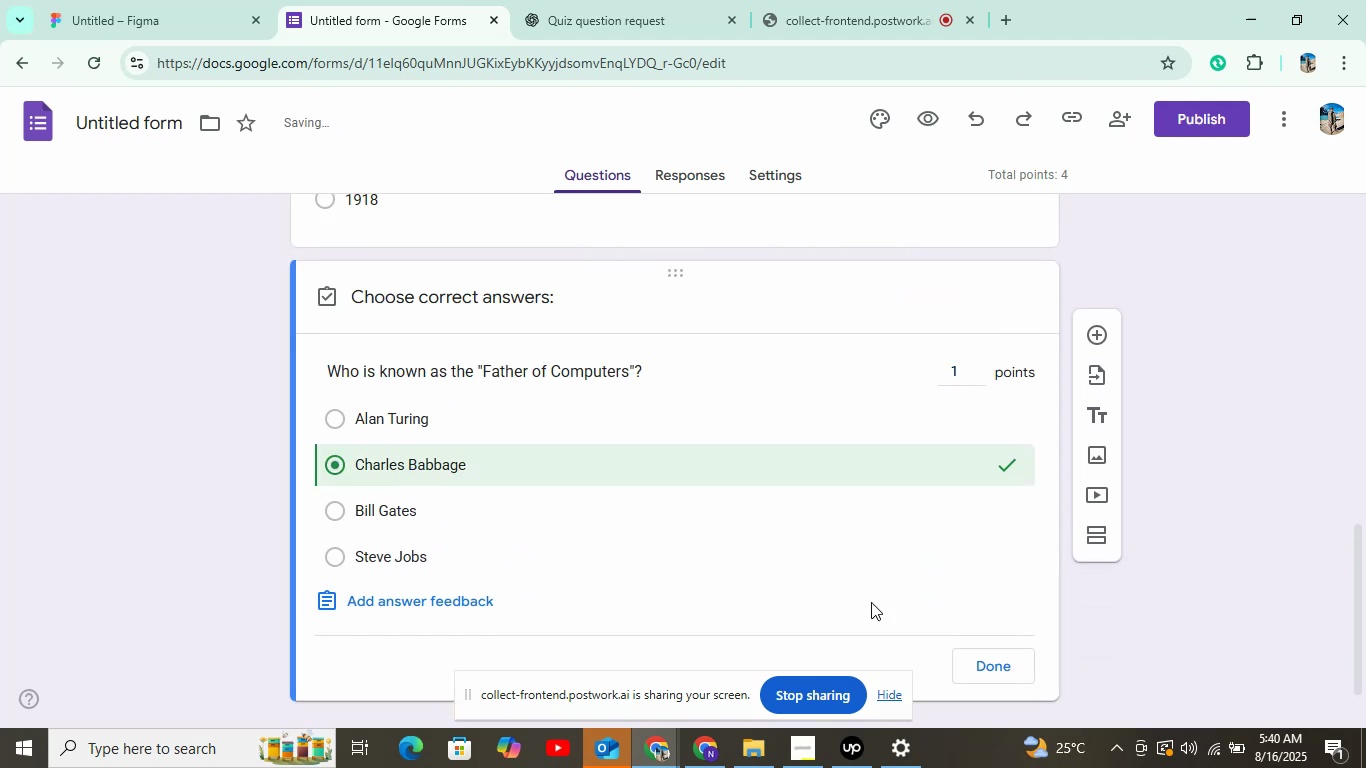 
left_click([962, 652])
 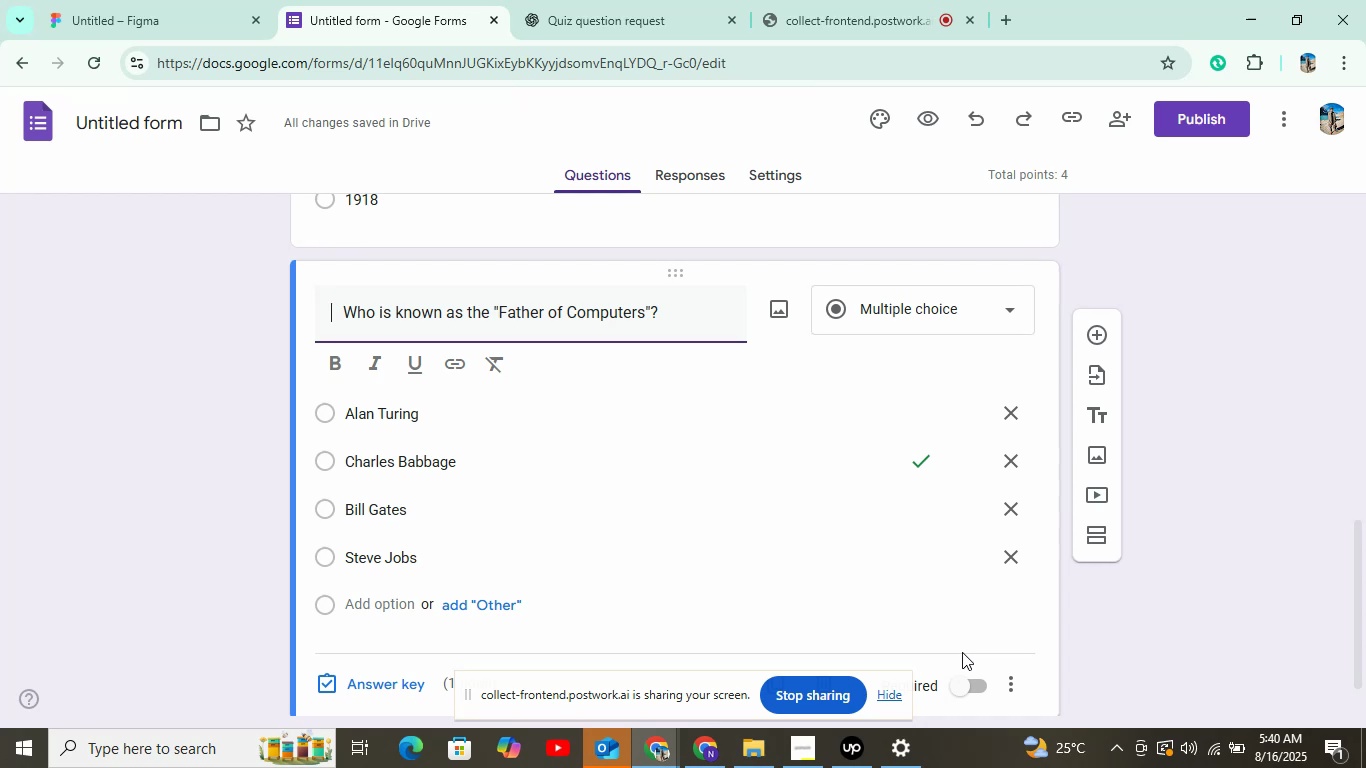 
wait(11.44)
 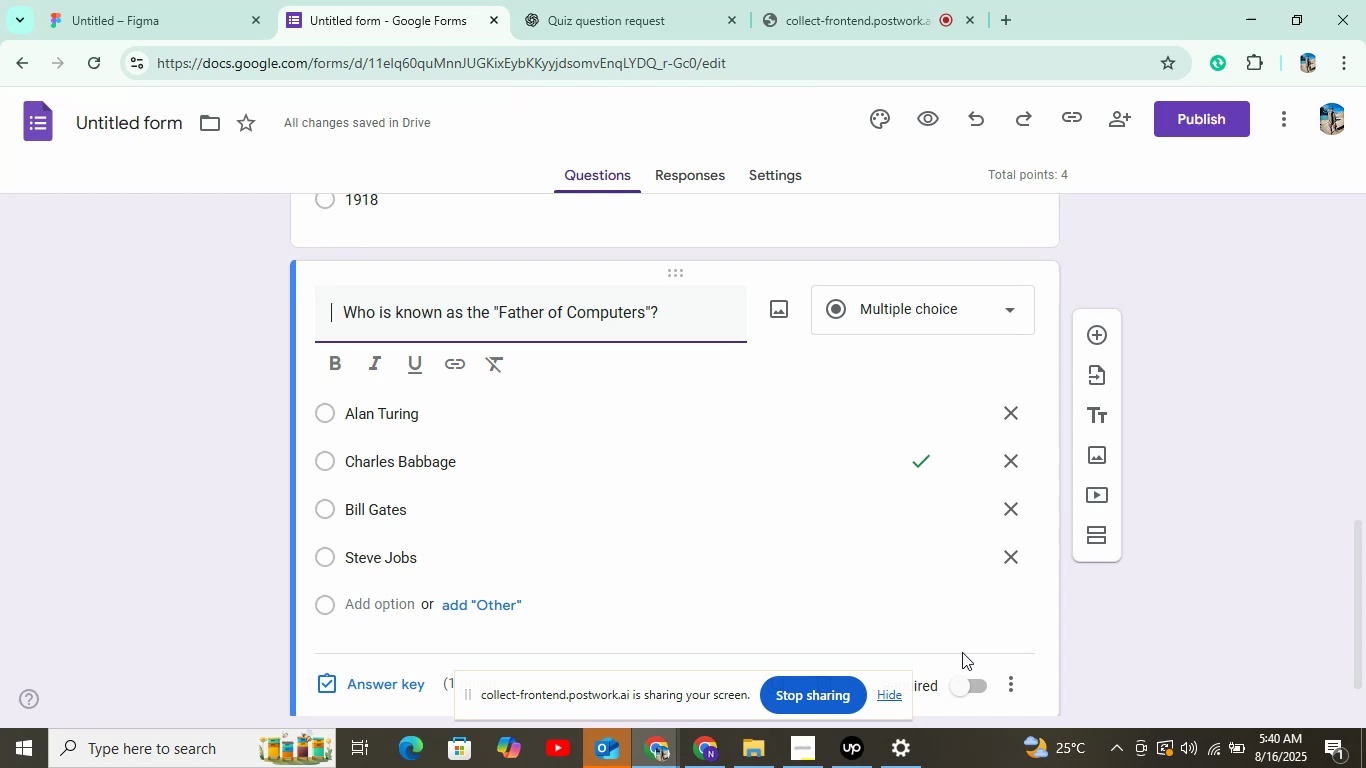 
left_click([1091, 347])
 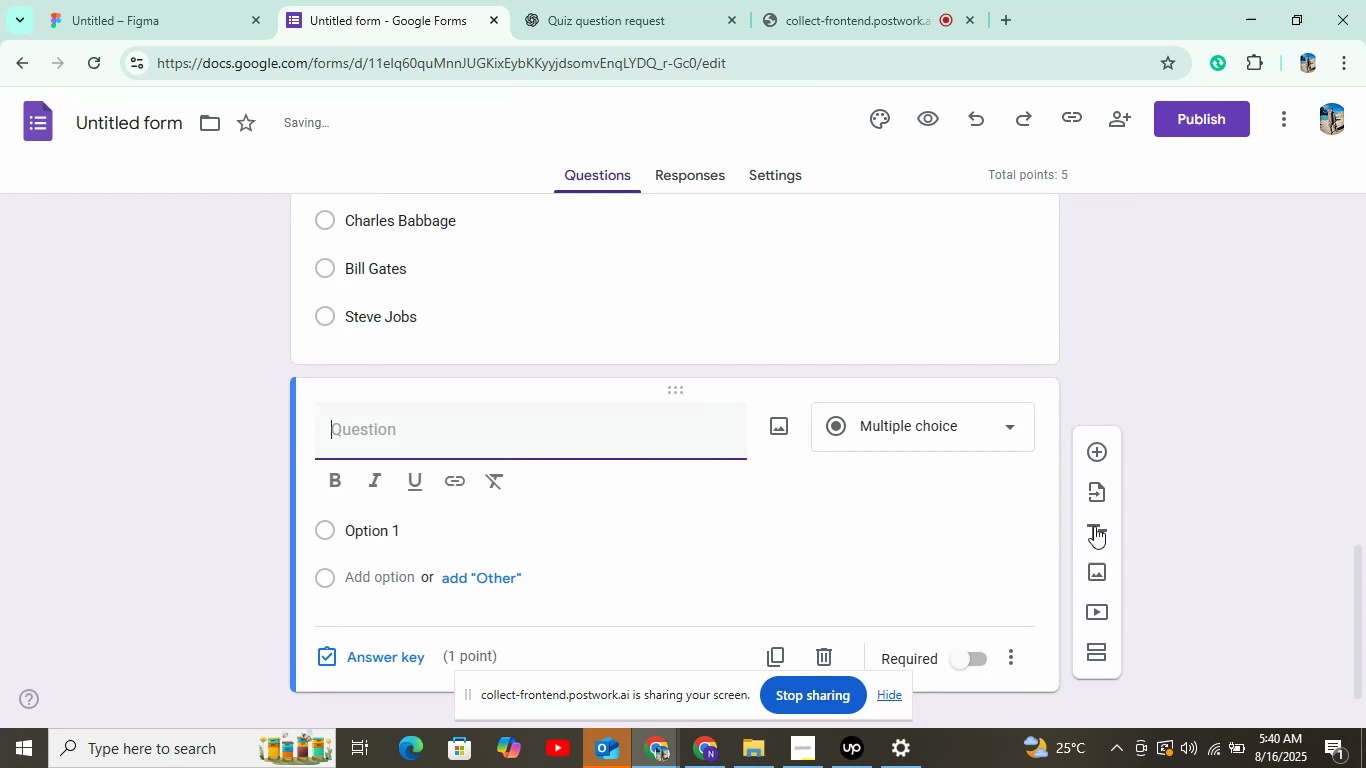 
left_click([686, 22])
 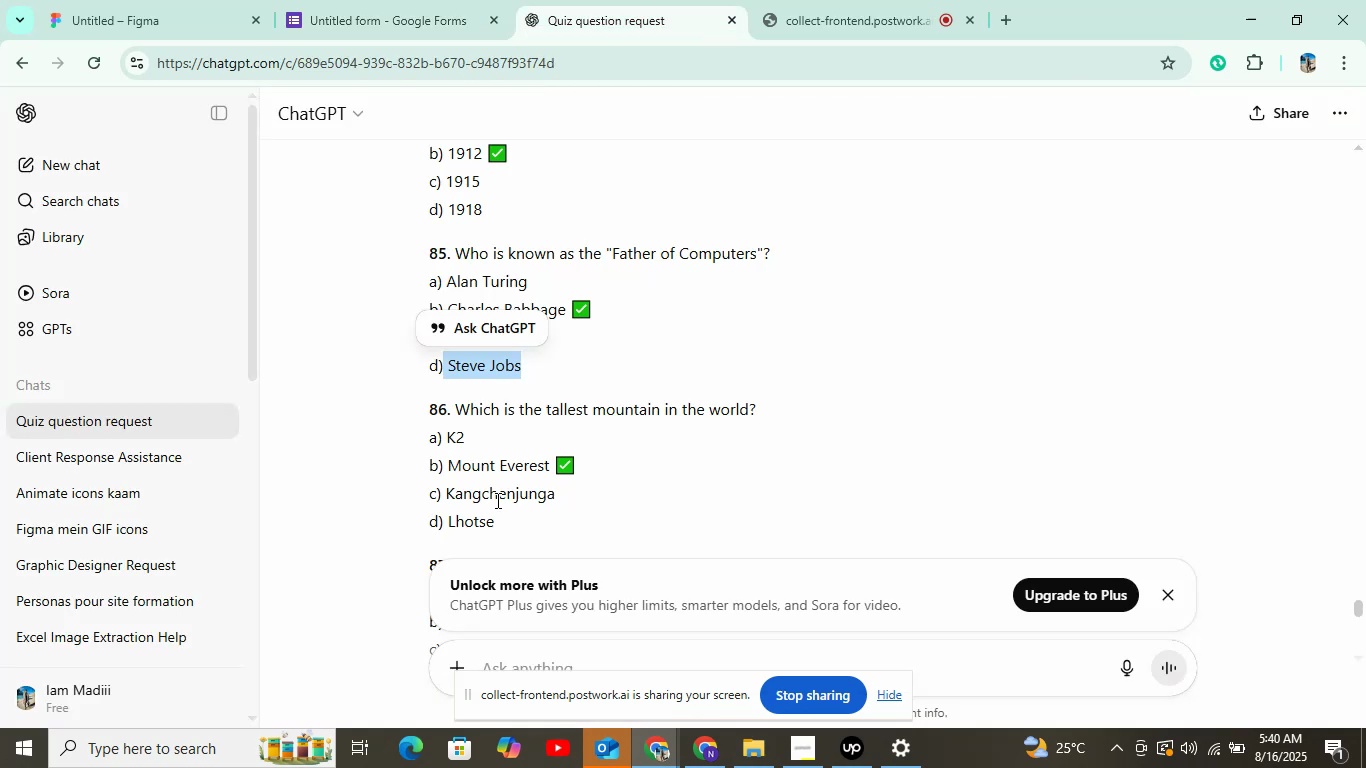 
double_click([489, 408])
 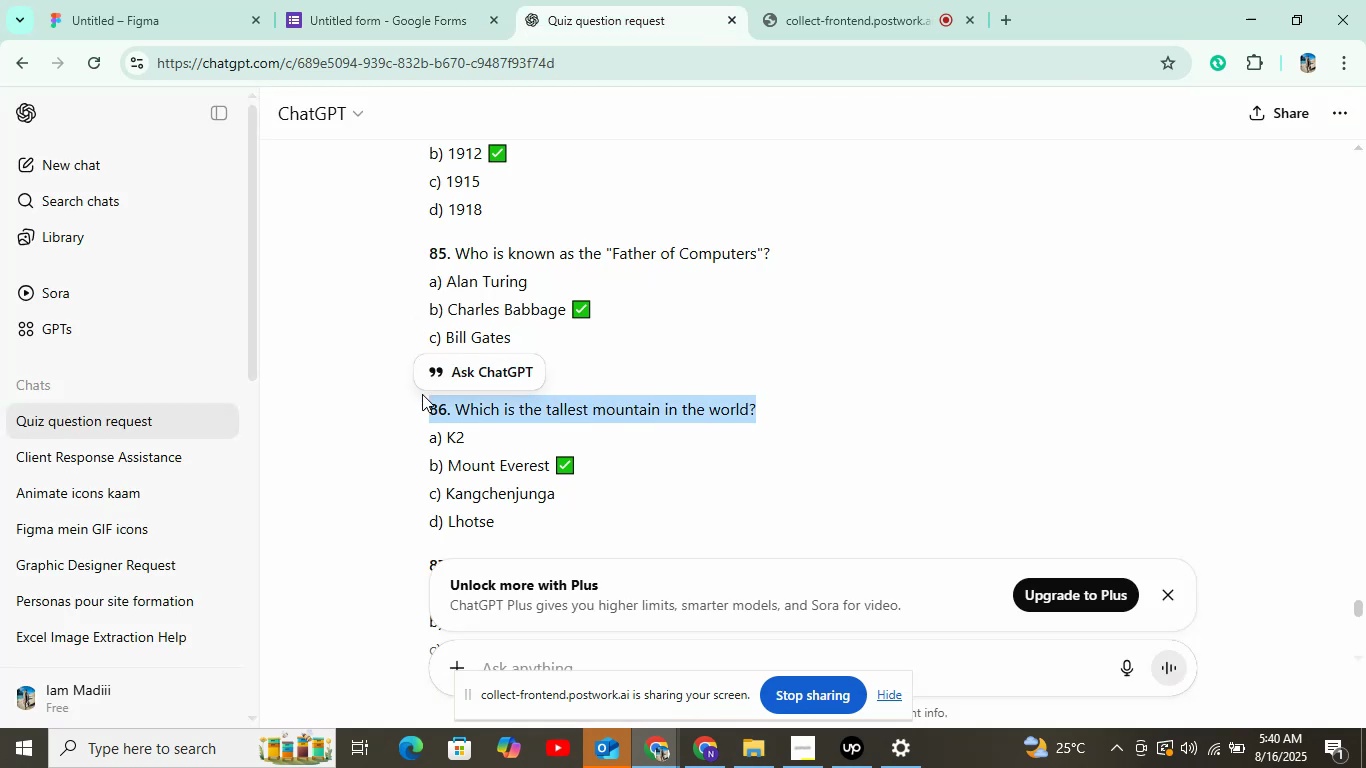 
key(Control+C)
 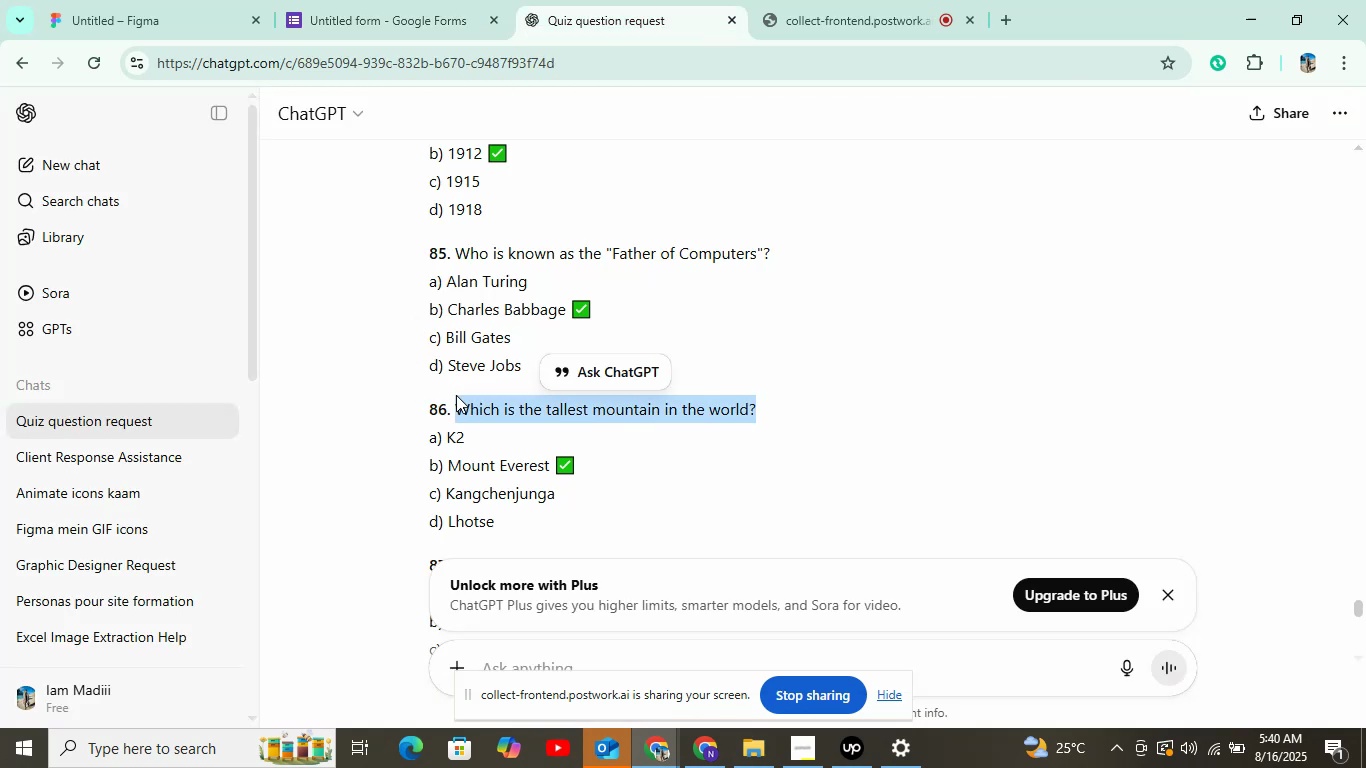 
key(Control+C)
 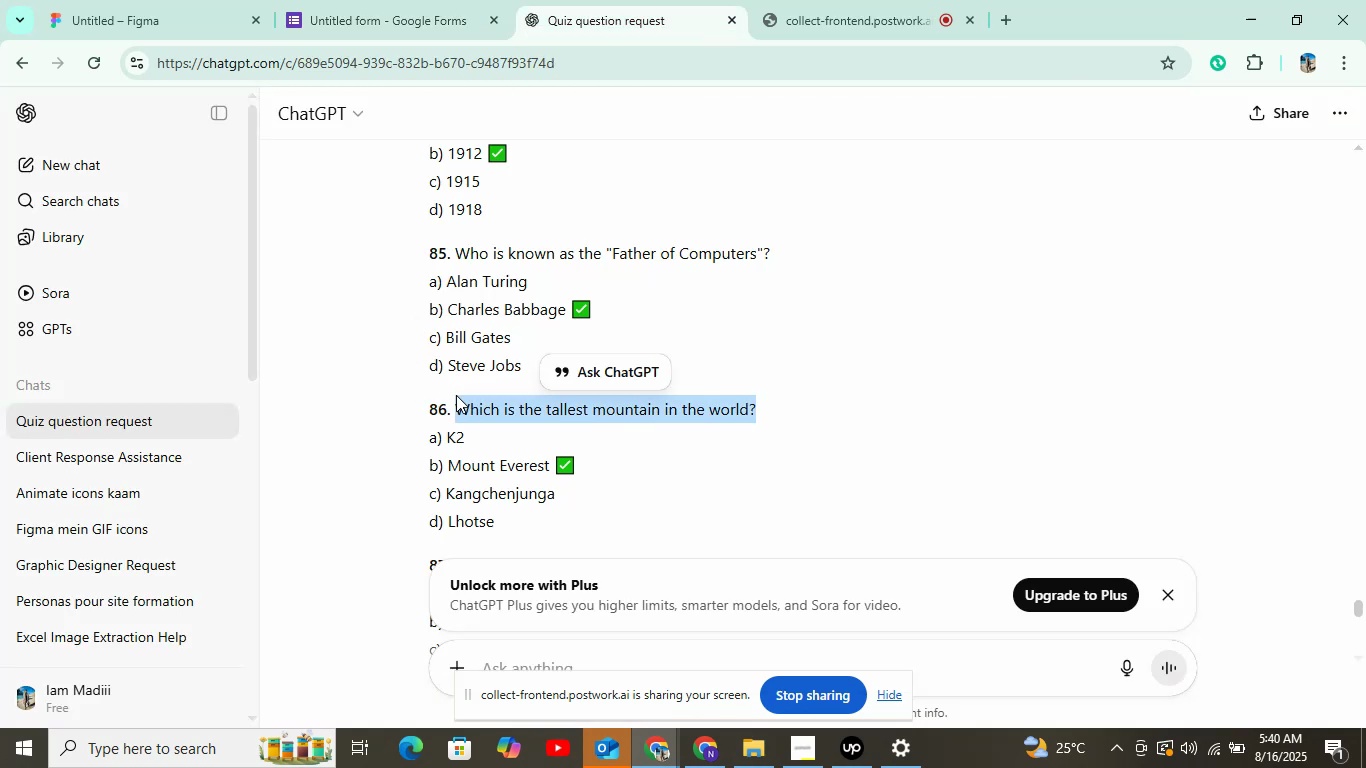 
key(Control+C)
 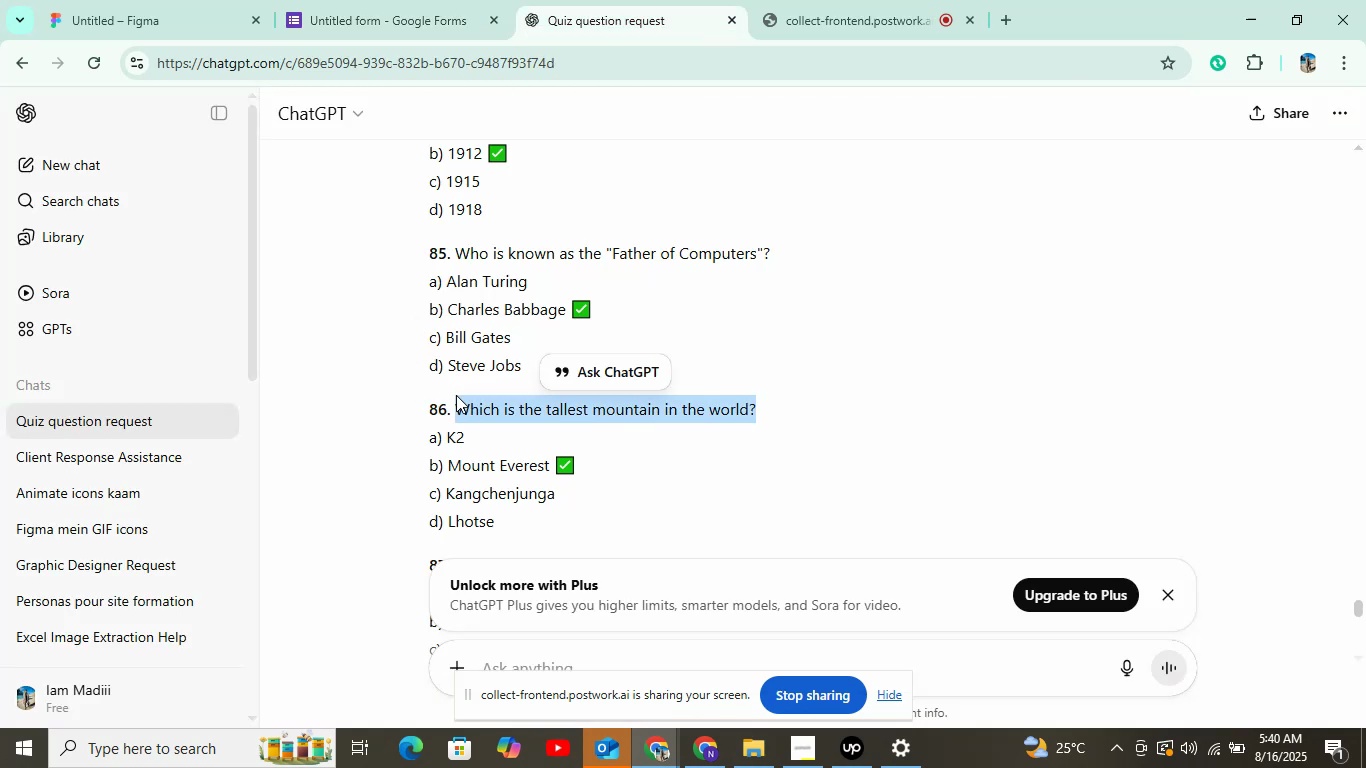 
key(Control+C)
 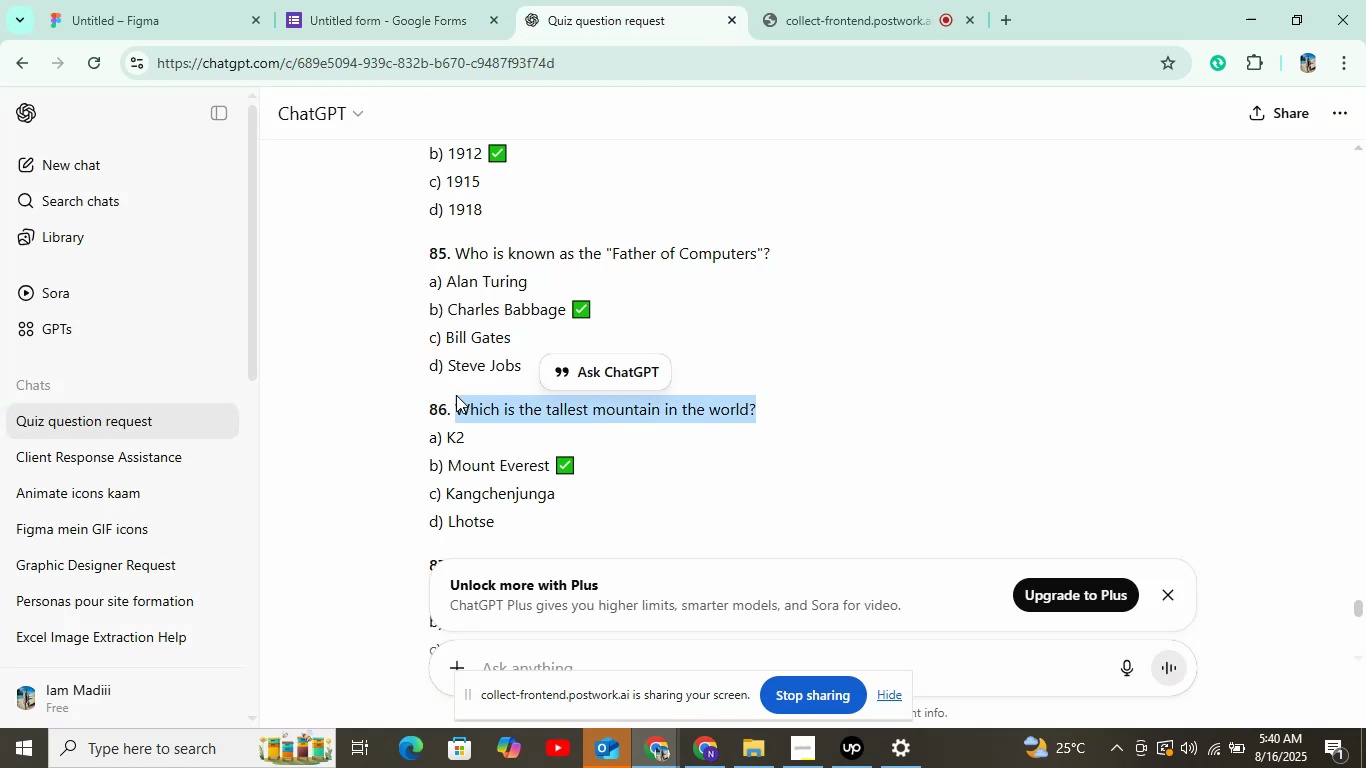 
key(Control+C)
 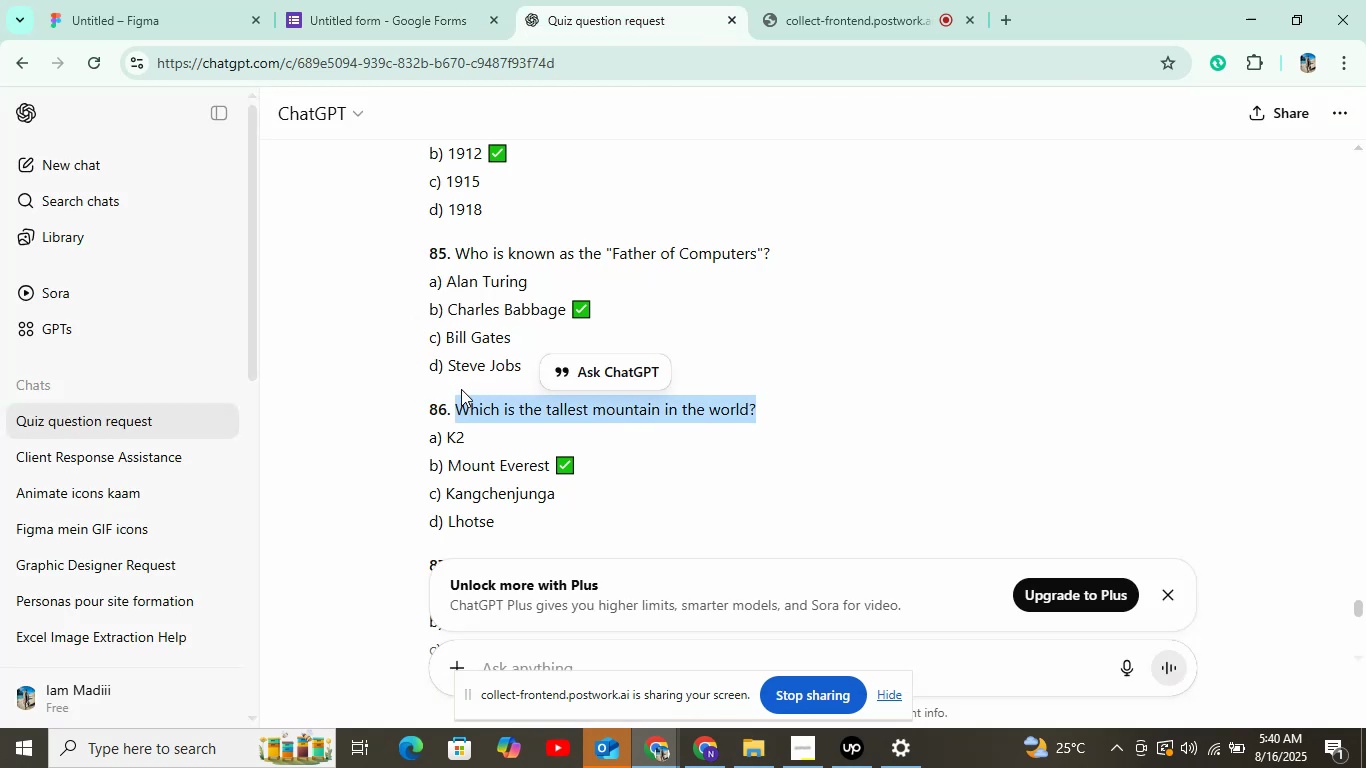 
left_click([380, 2])
 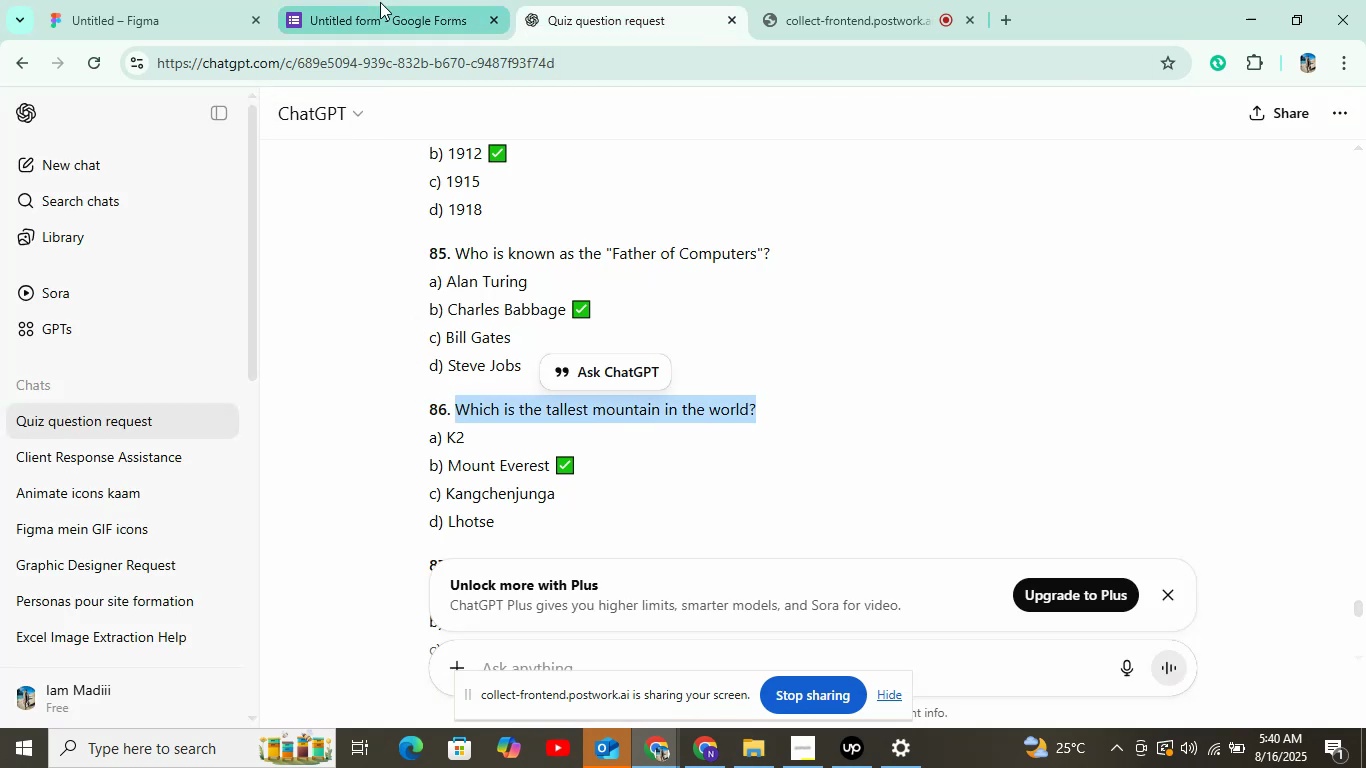 
key(Control+V)
 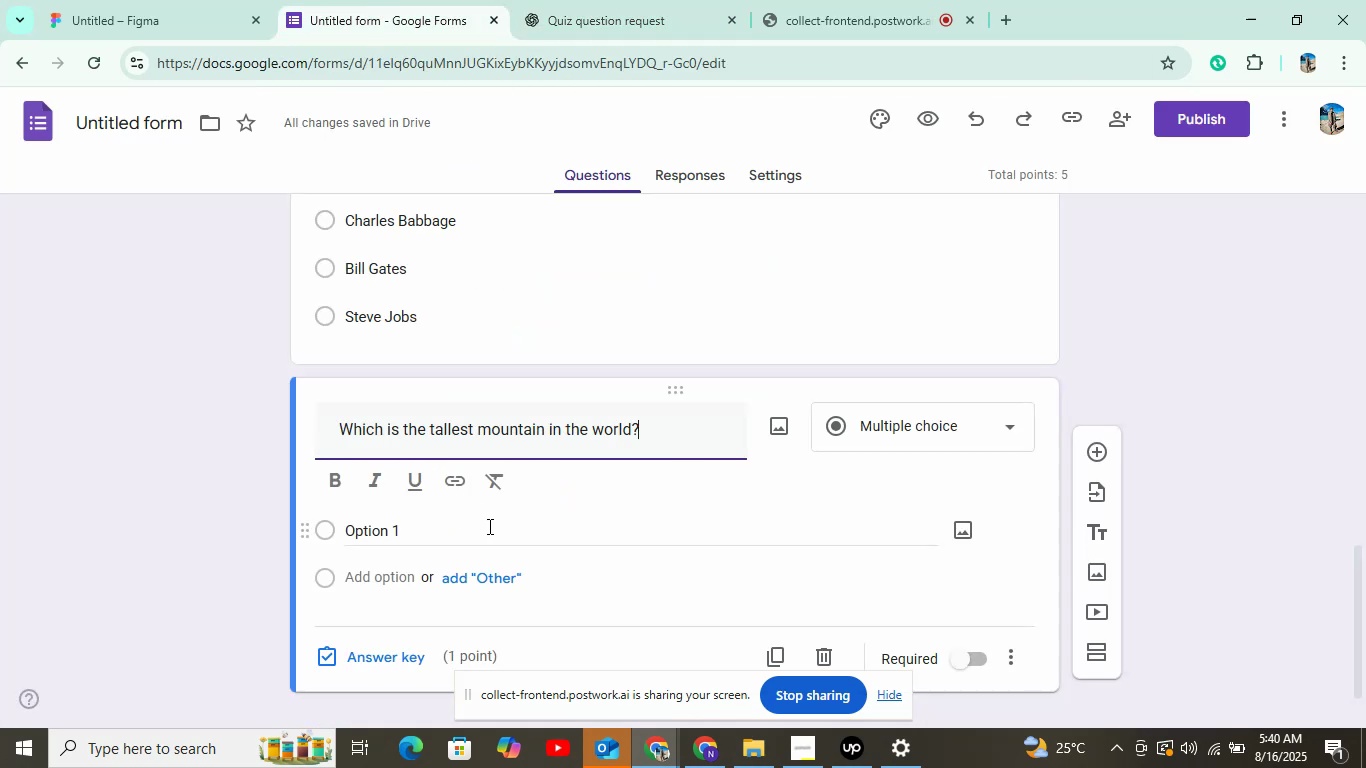 
double_click([462, 528])
 